 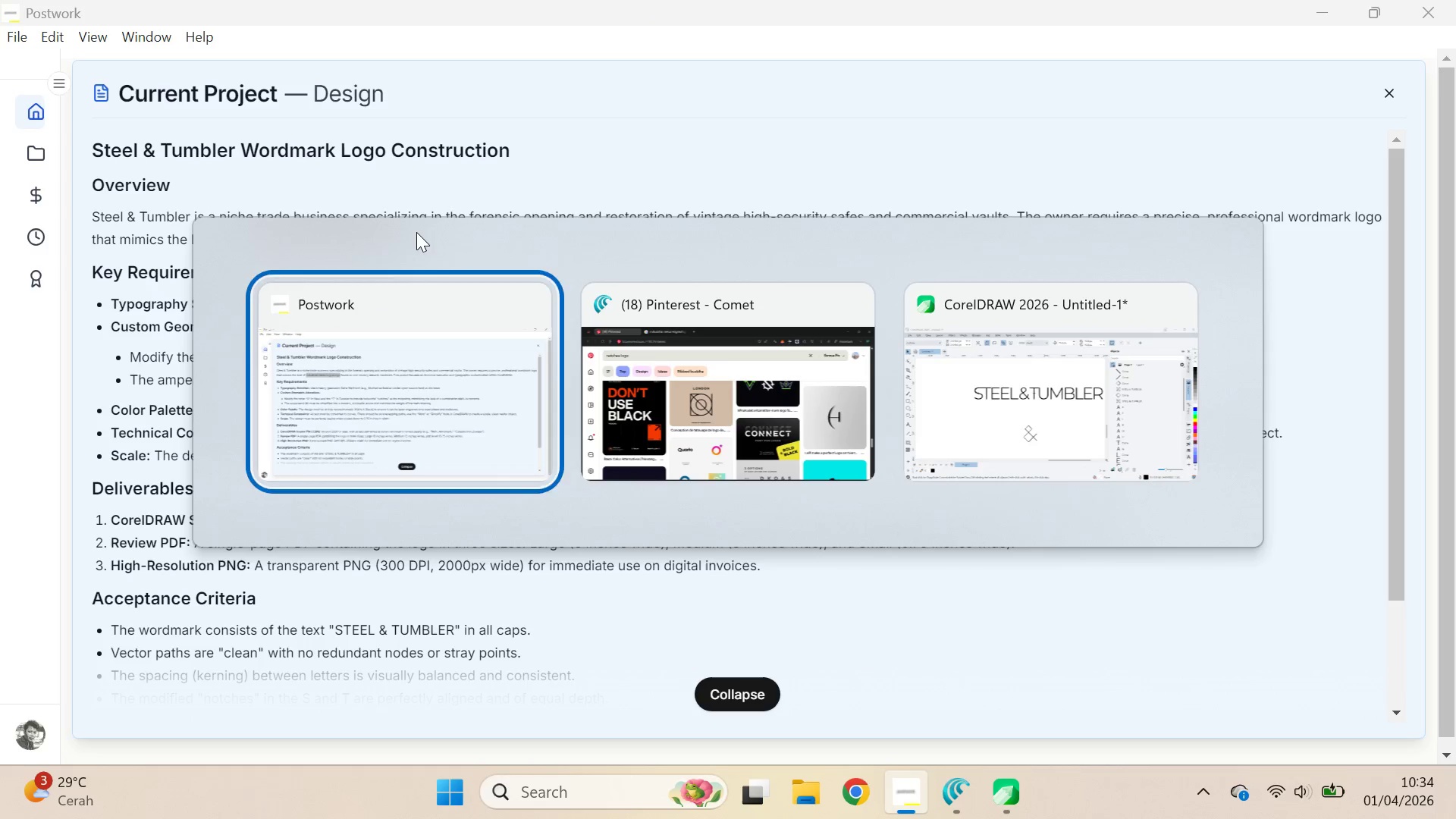 
key(Alt+Tab)
 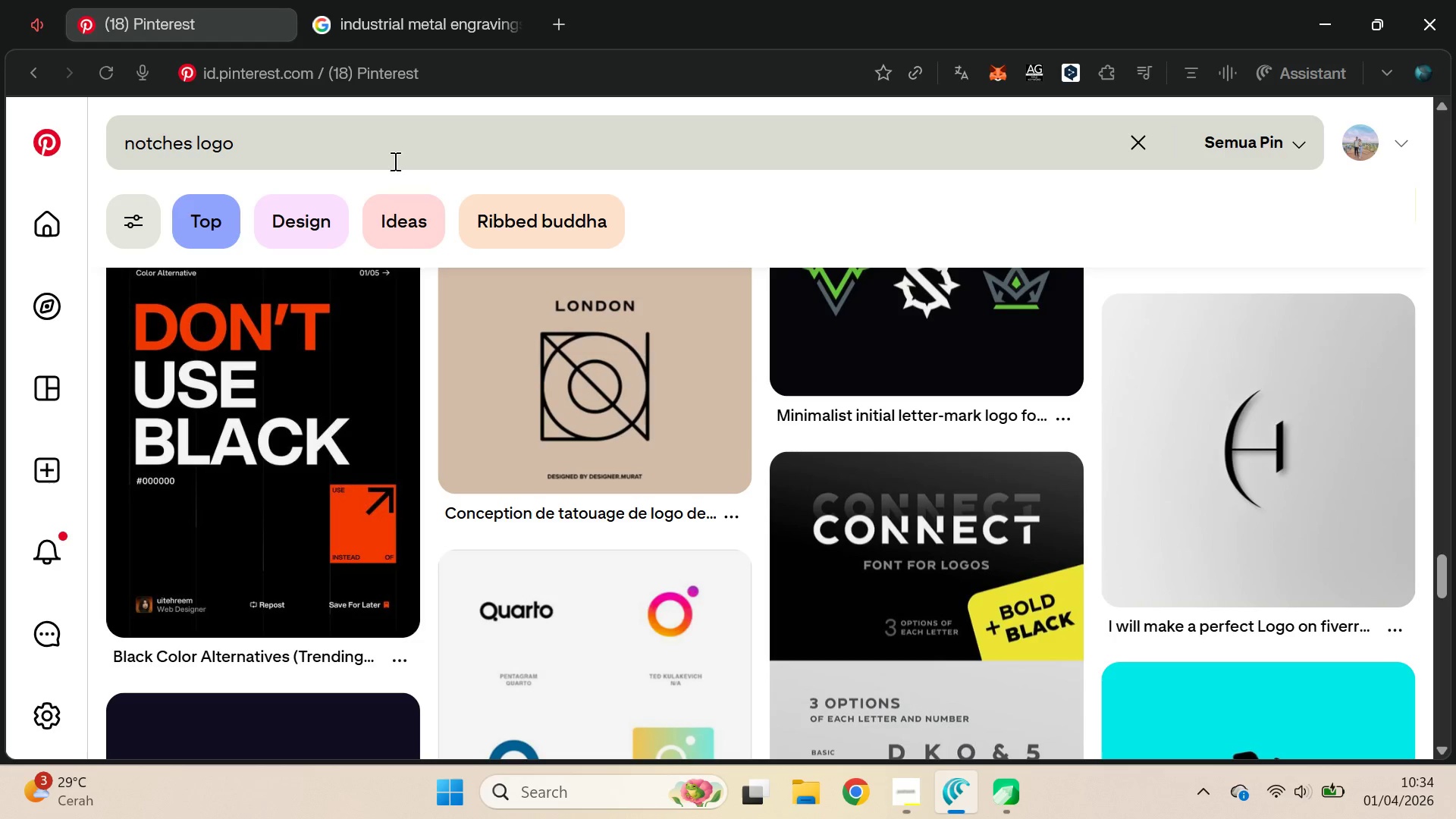 
left_click([400, 155])
 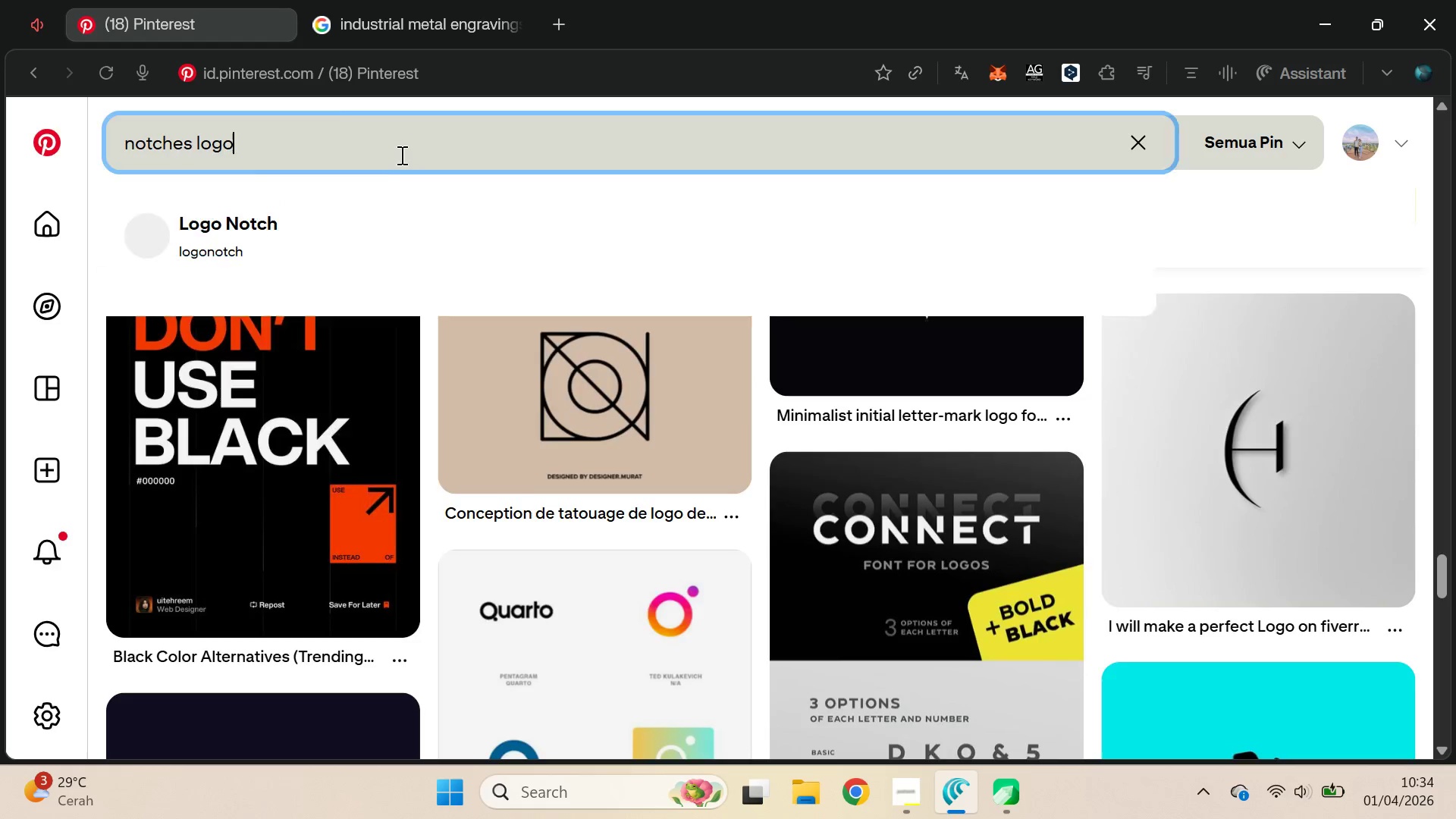 
key(Control+A)
 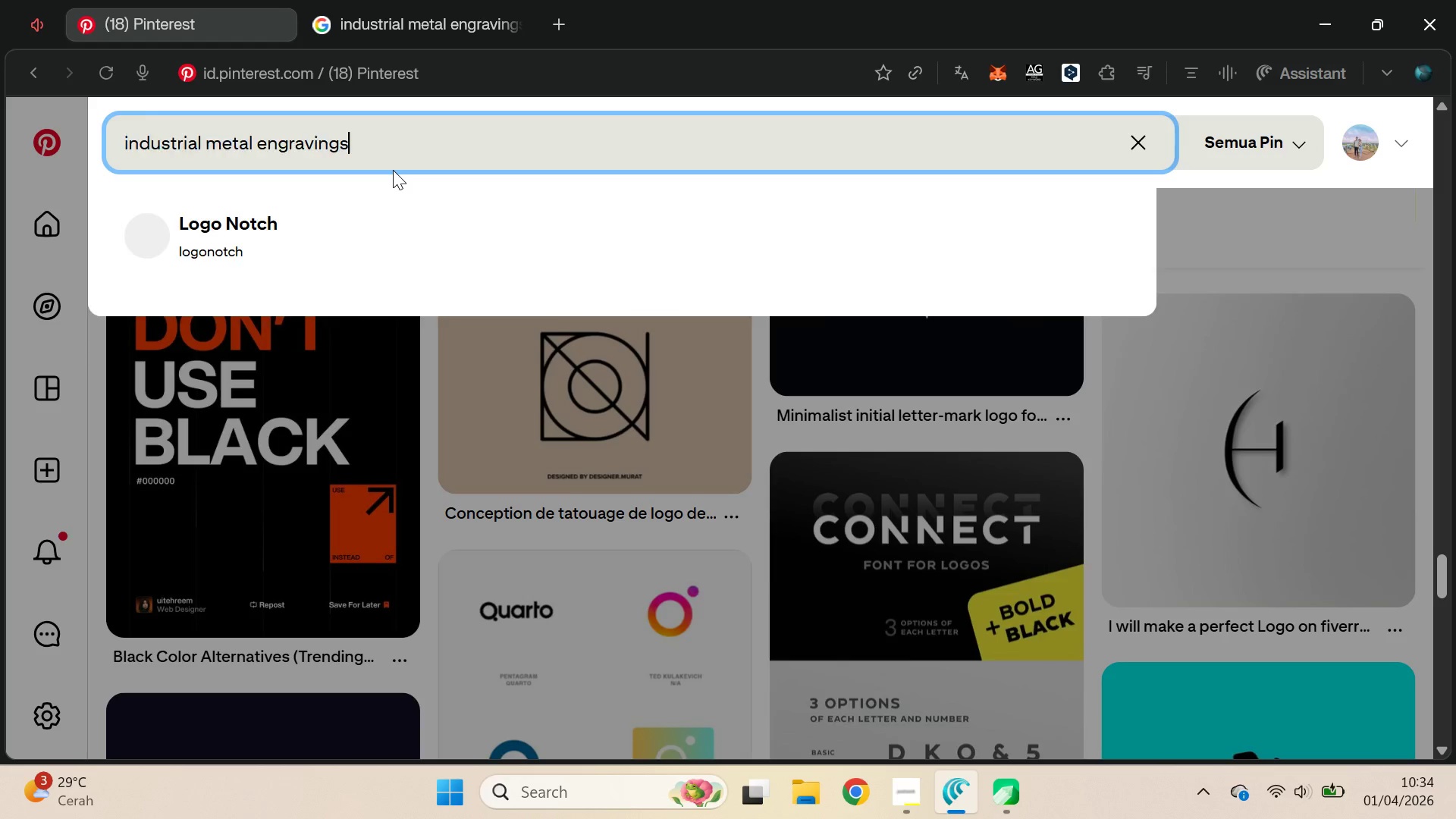 
key(Control+V)
 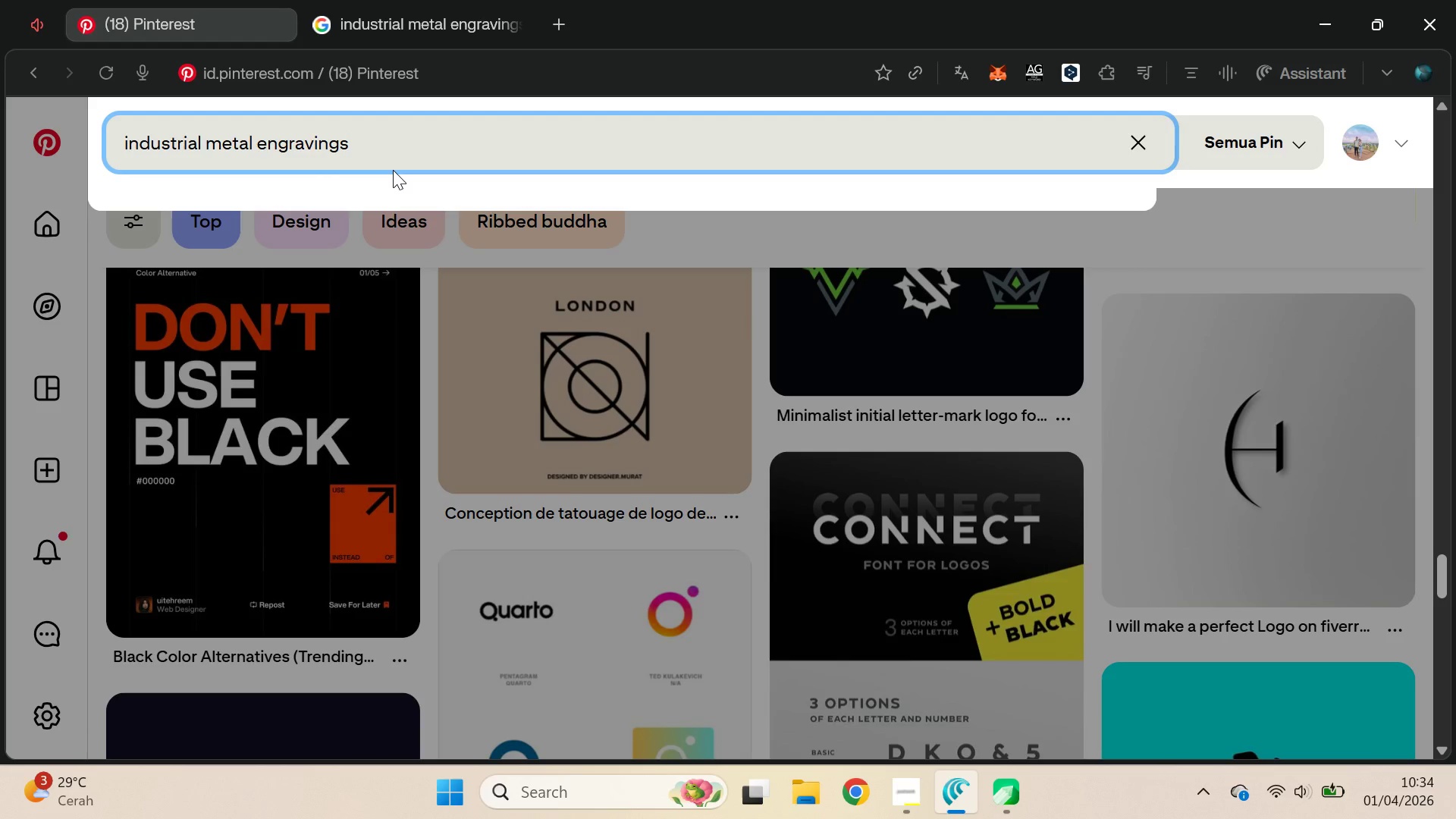 
key(Enter)
 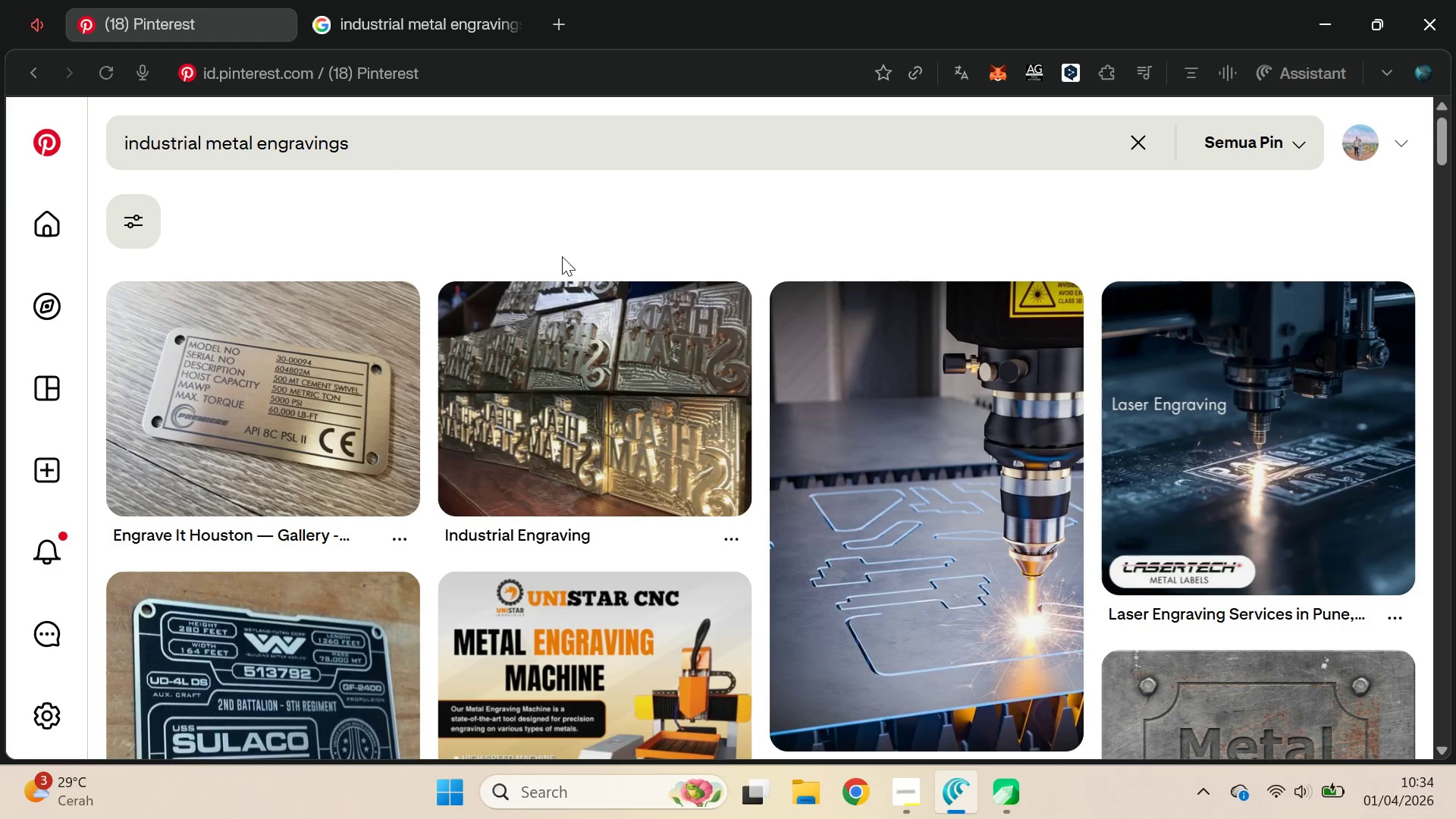 
scroll: coordinate [682, 325], scroll_direction: none, amount: 0.0
 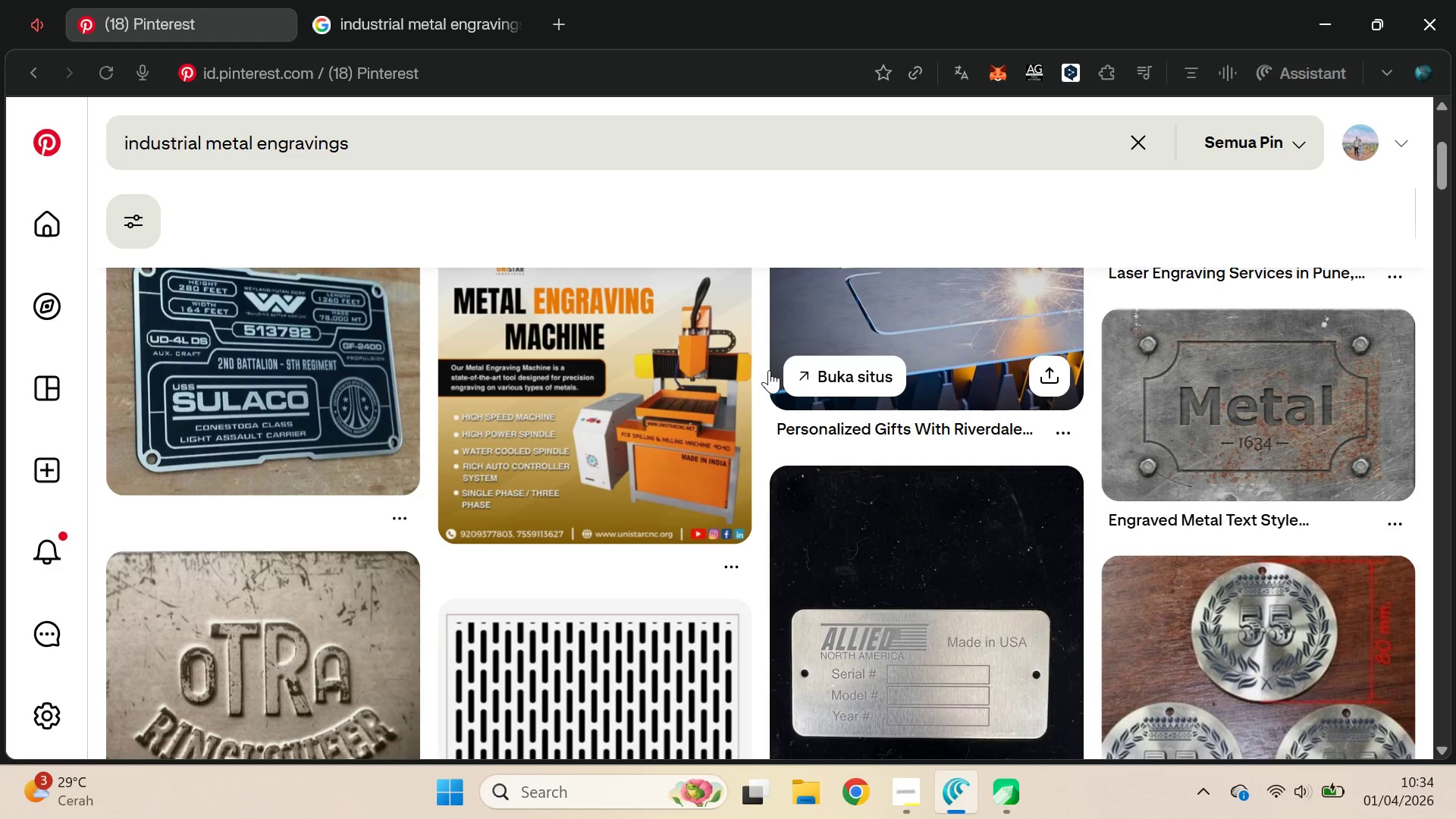 
wait(24.35)
 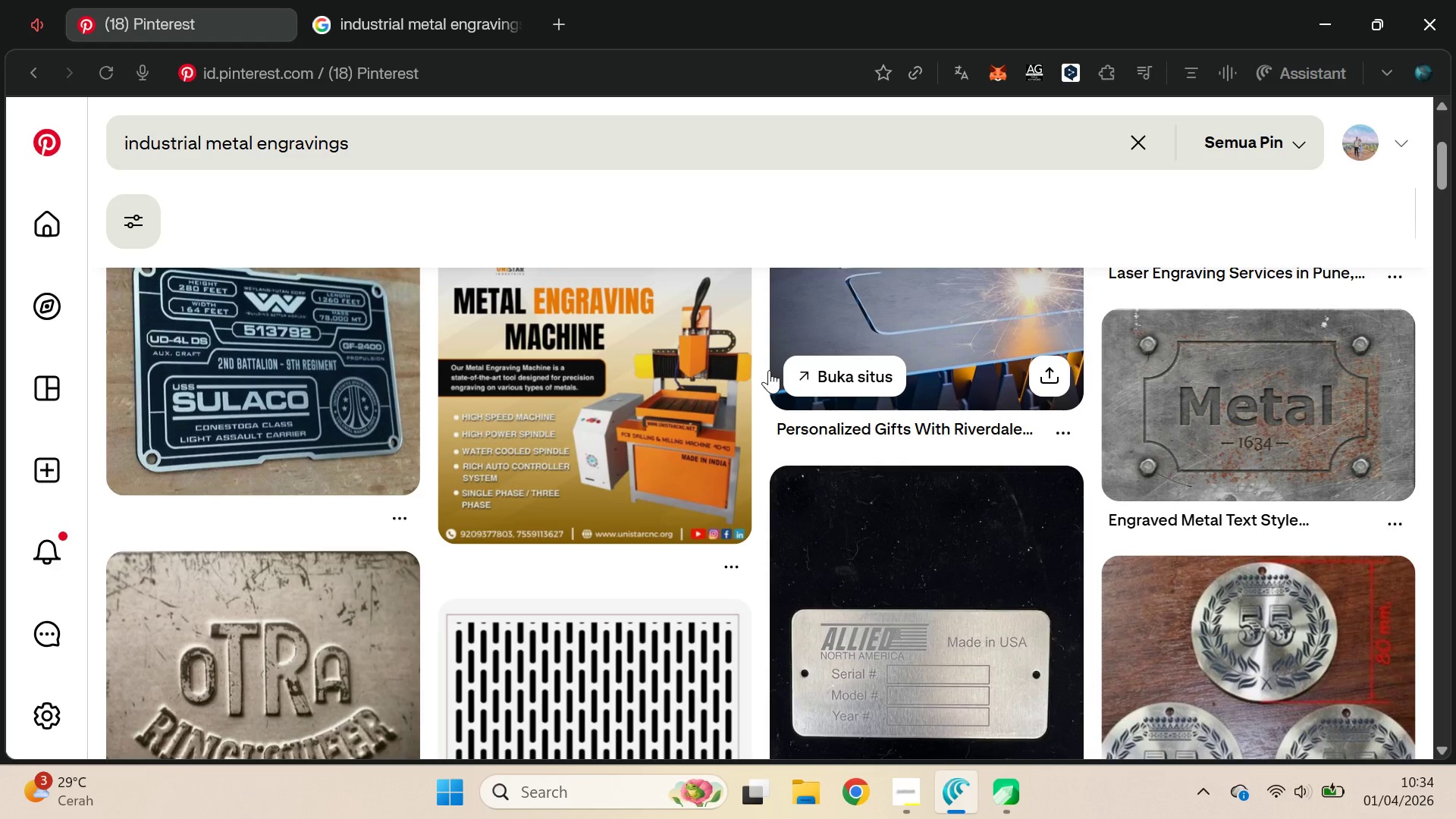 
scroll: coordinate [794, 362], scroll_direction: down, amount: 9.0
 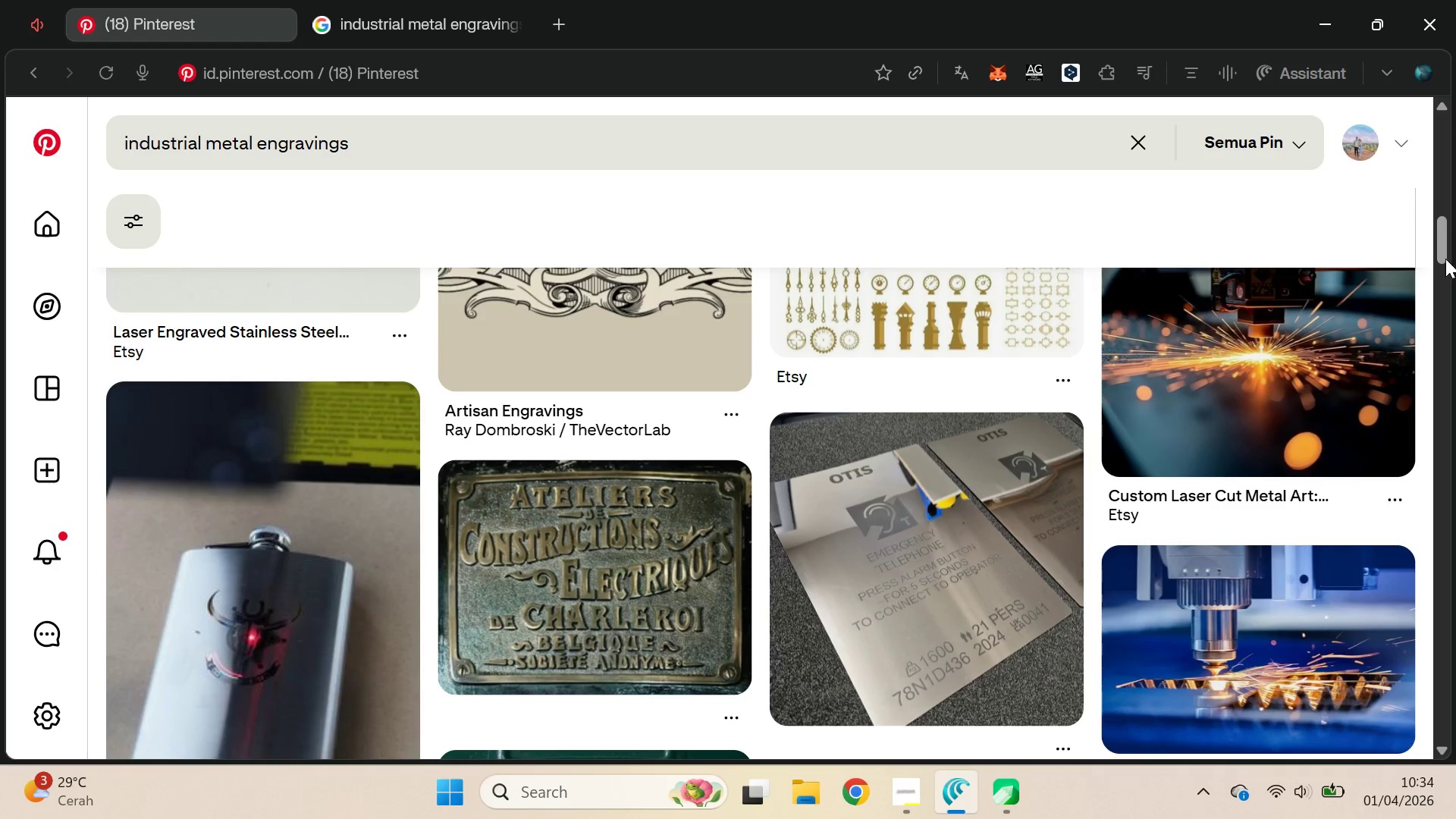 
left_click_drag(start_coordinate=[1442, 246], to_coordinate=[1455, 578])
 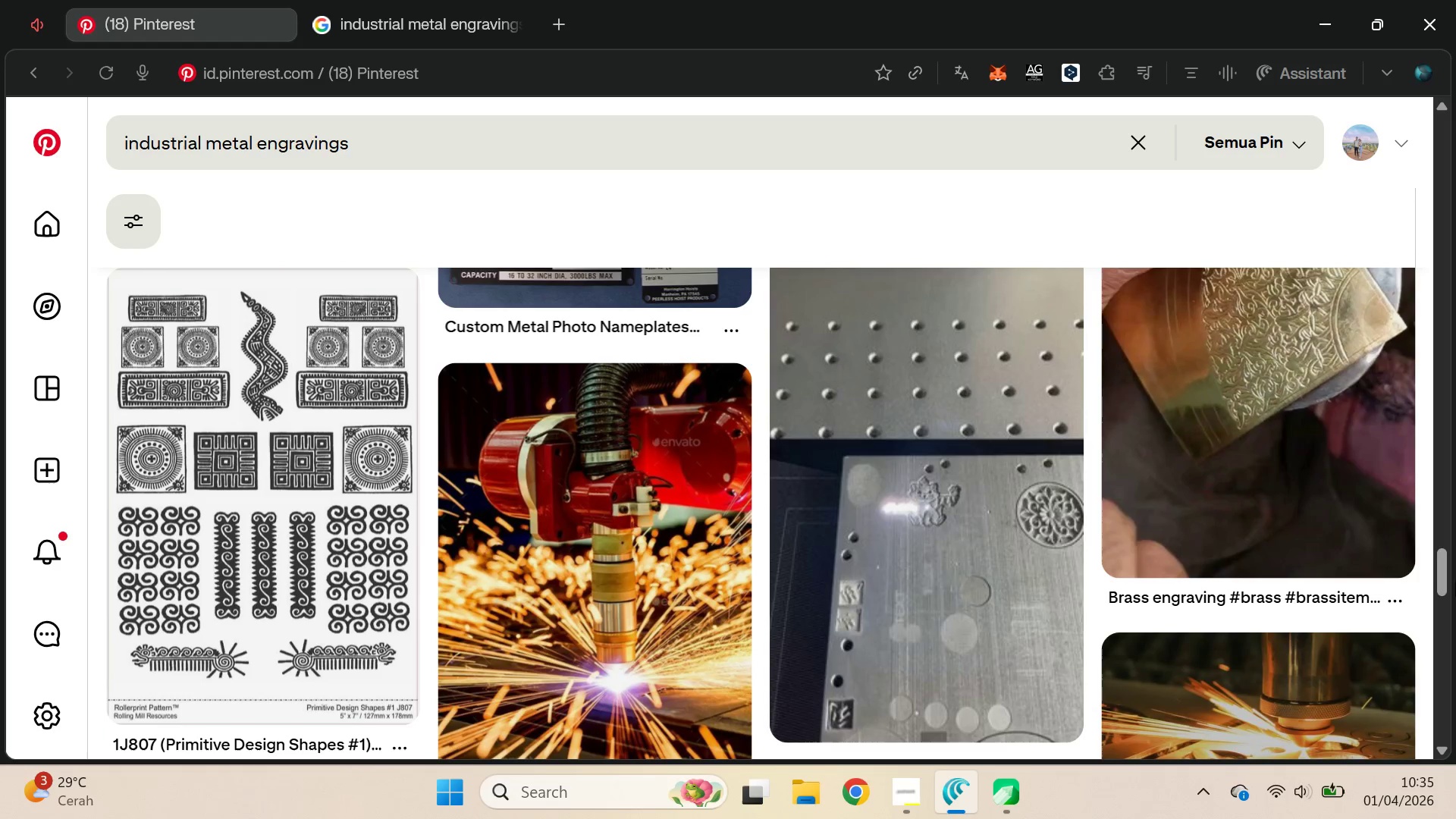 
left_click_drag(start_coordinate=[1455, 578], to_coordinate=[1455, 590])
 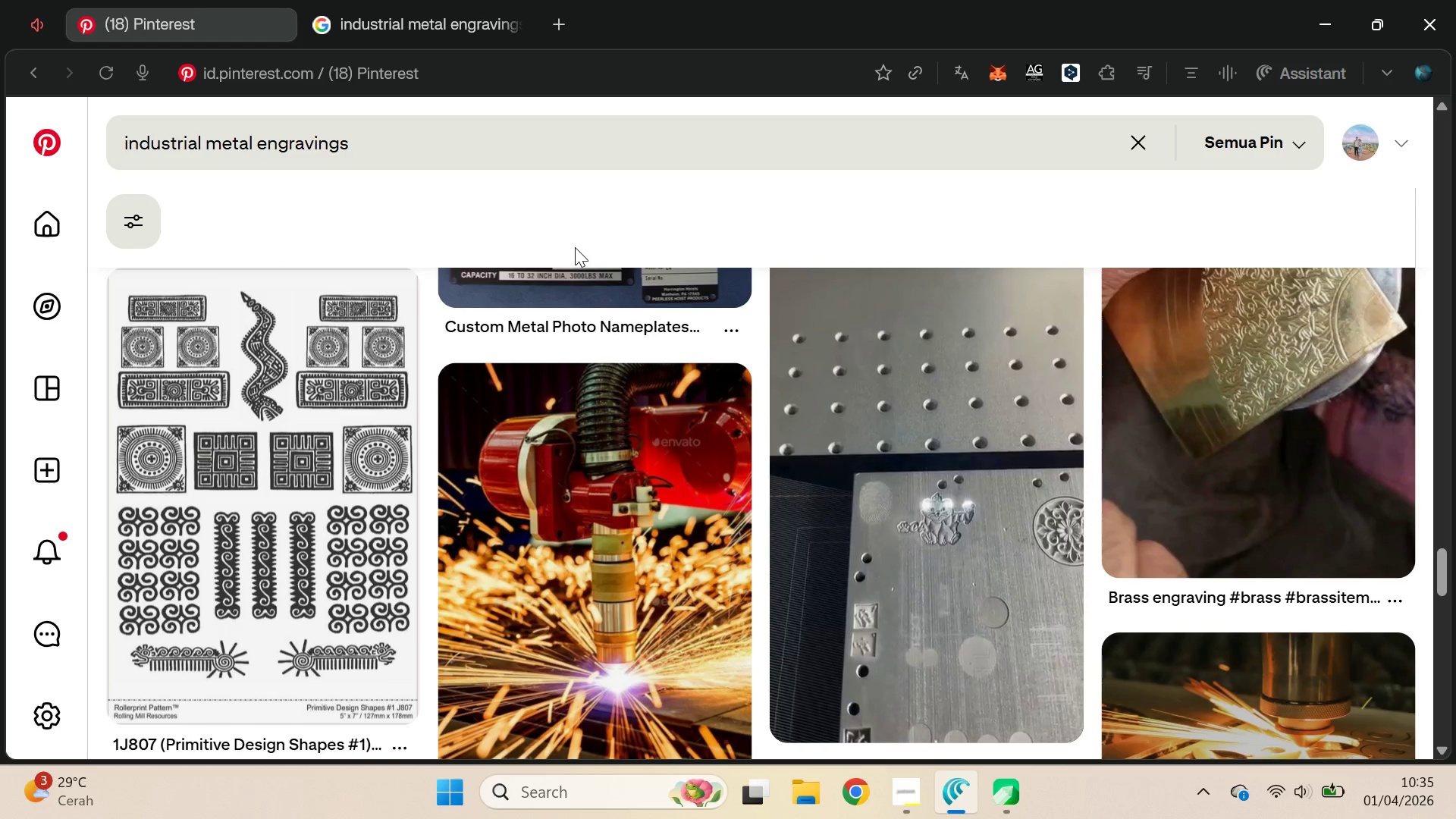 
wait(10.75)
 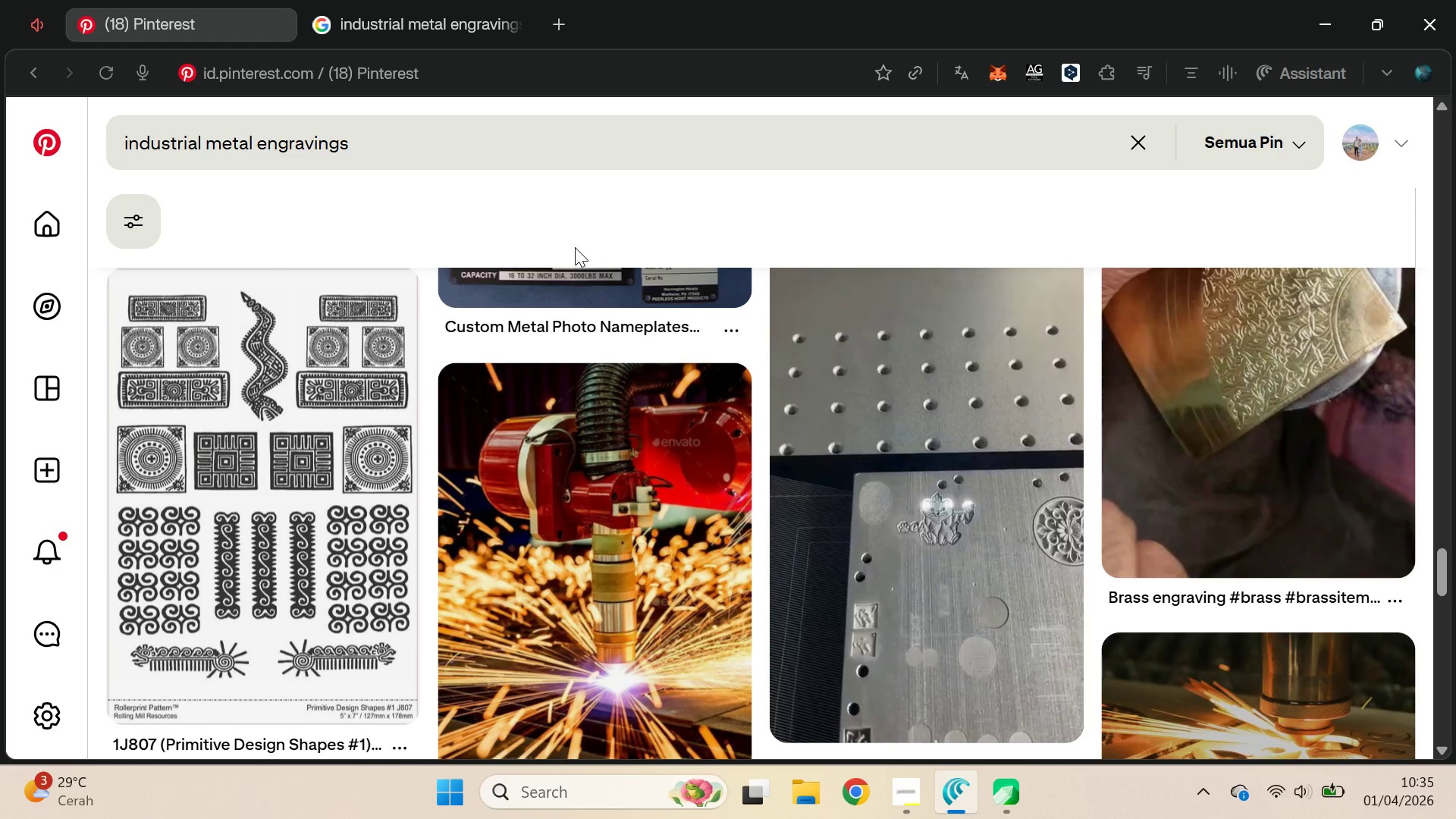 
double_click([587, 165])
 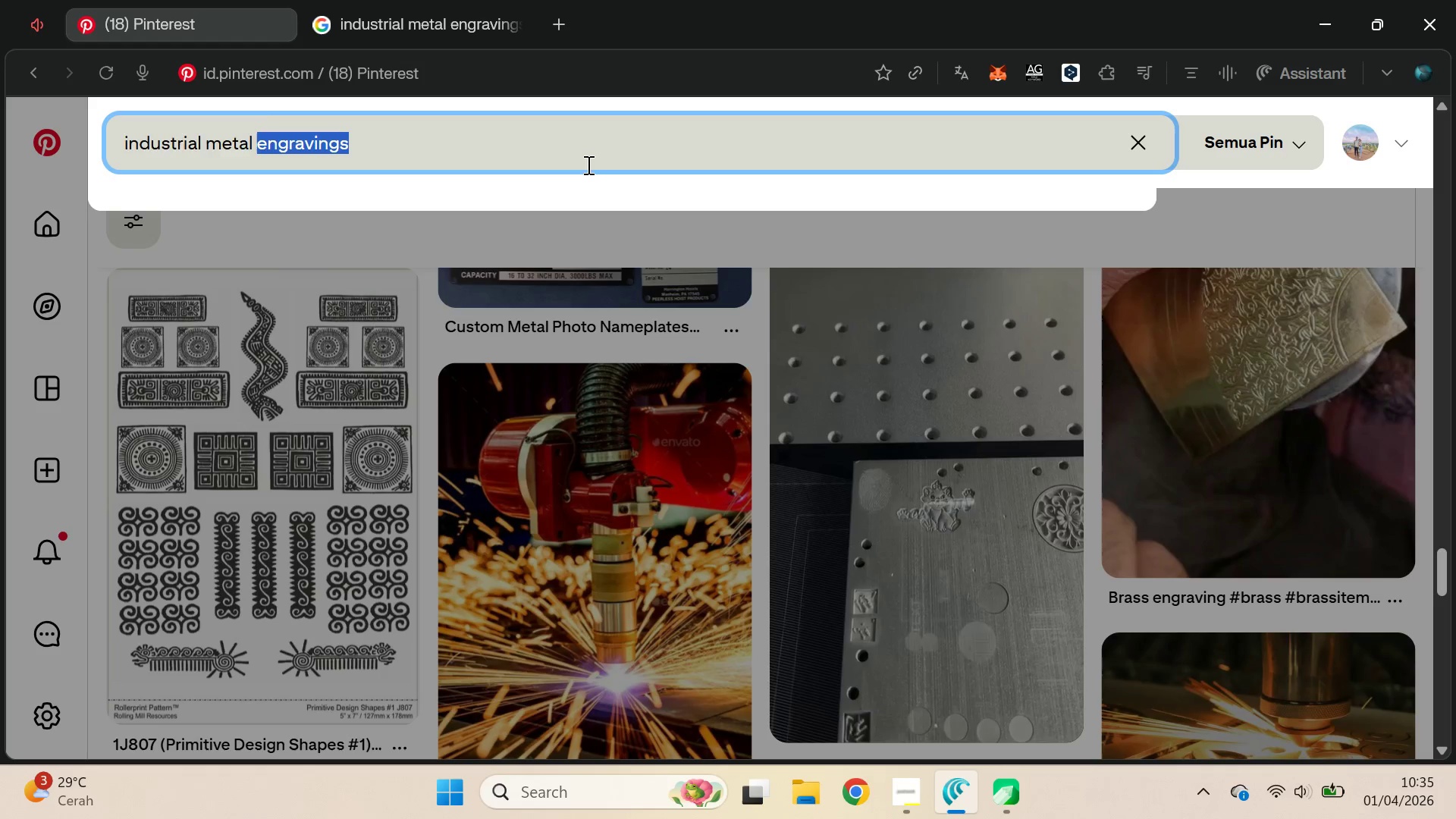 
triple_click([587, 165])
 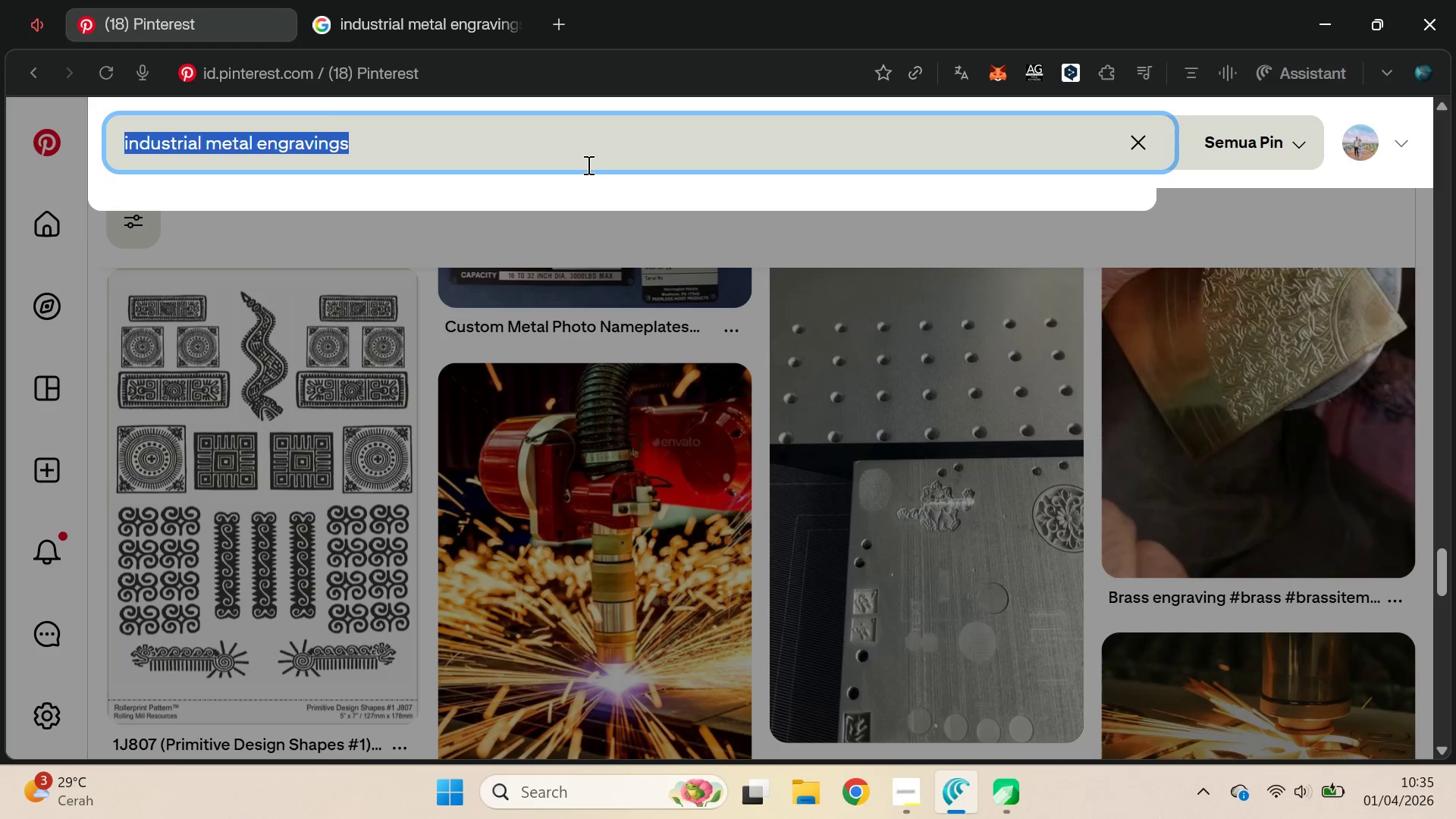 
hold_key(key=ControlLeft, duration=0.31)
 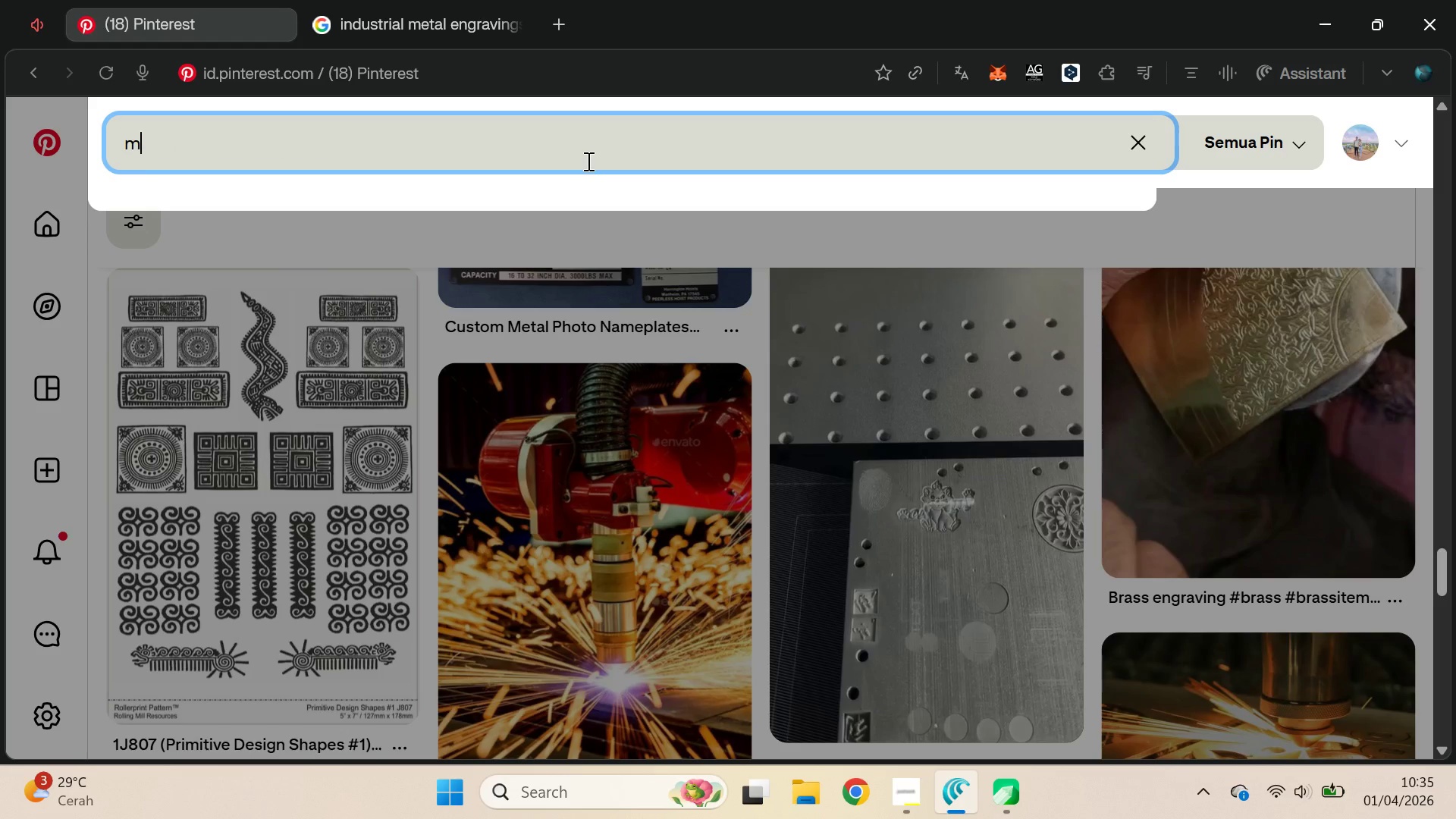 
type(modern & display)
 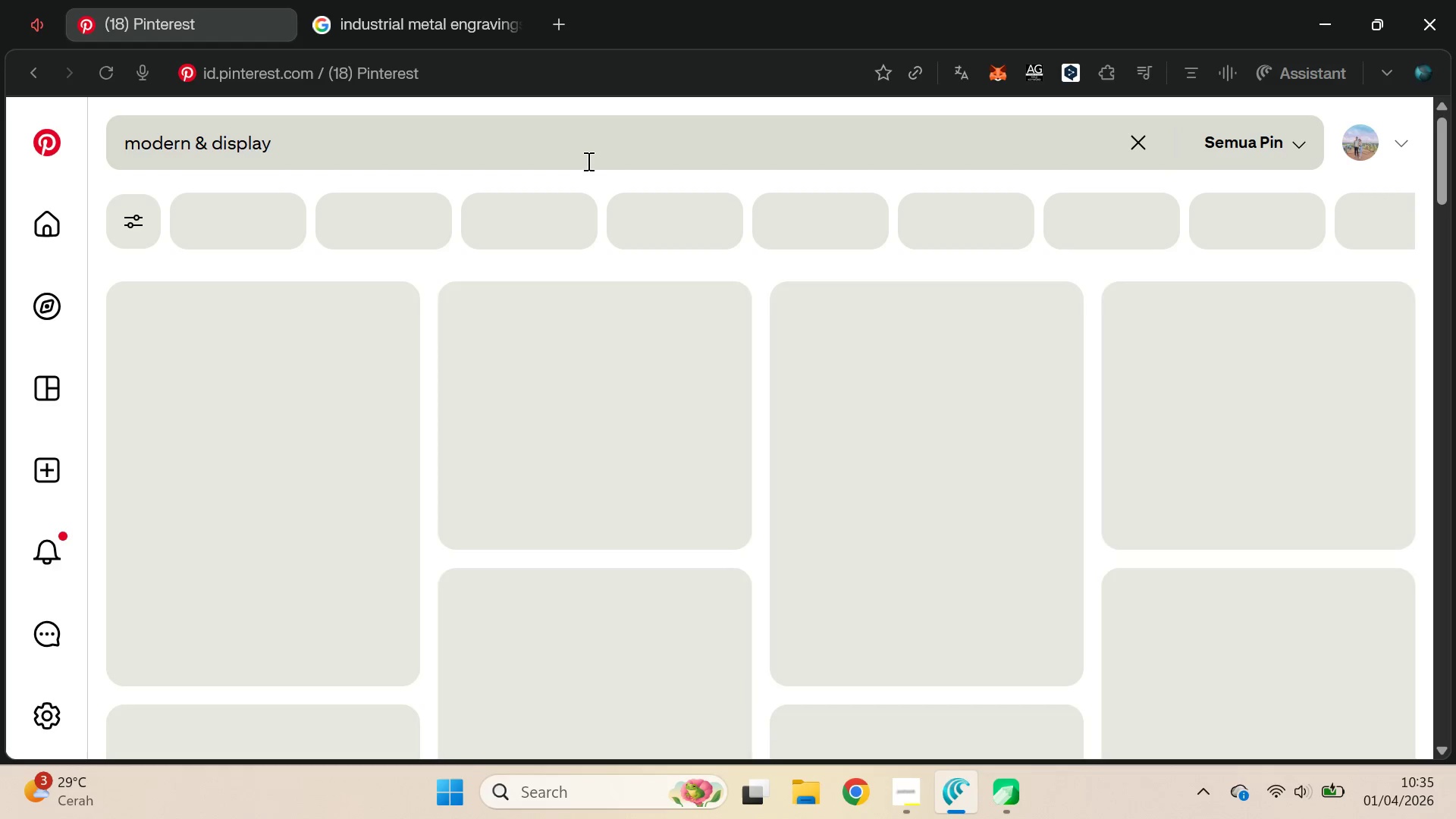 
 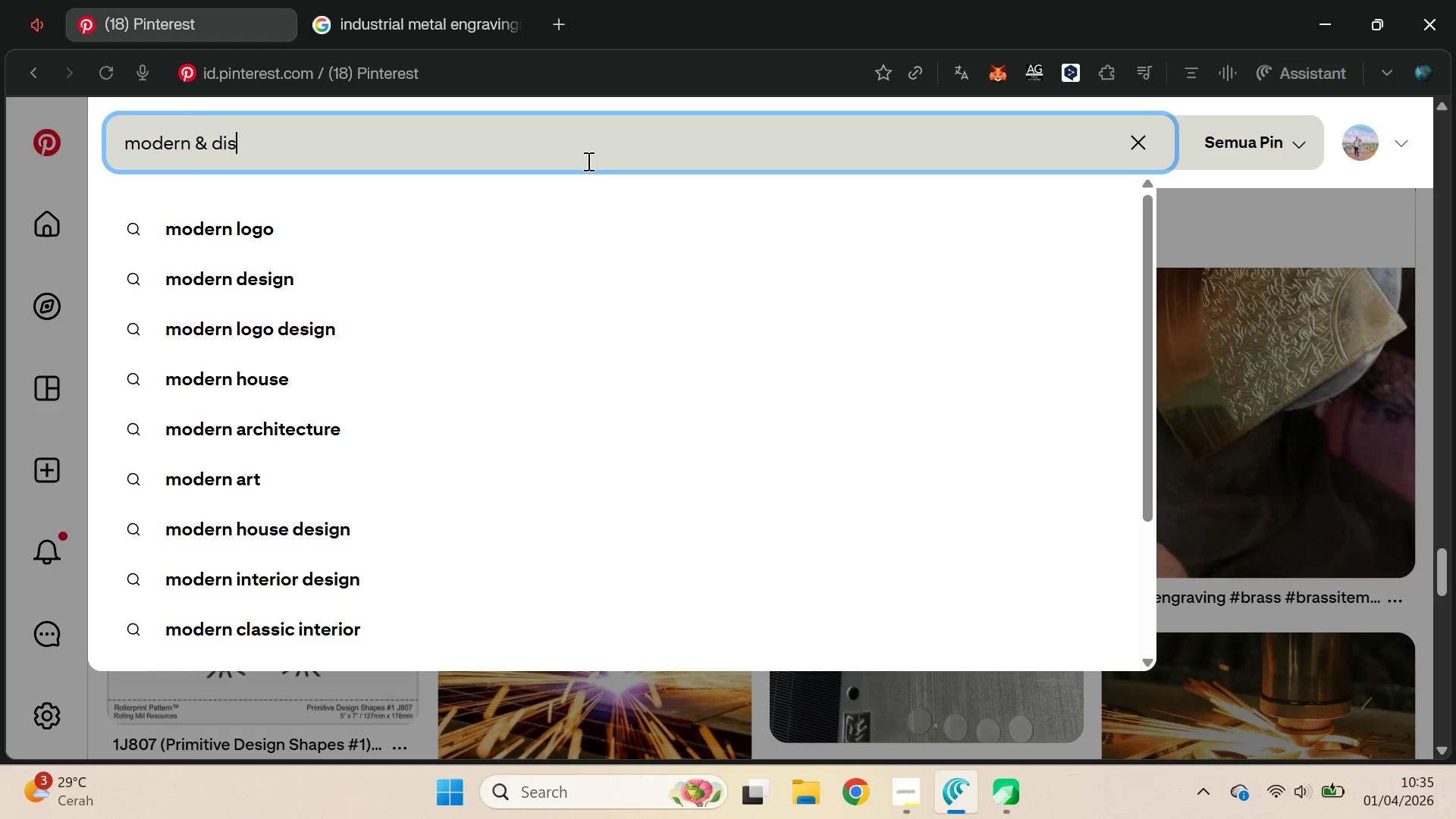 
key(Enter)
 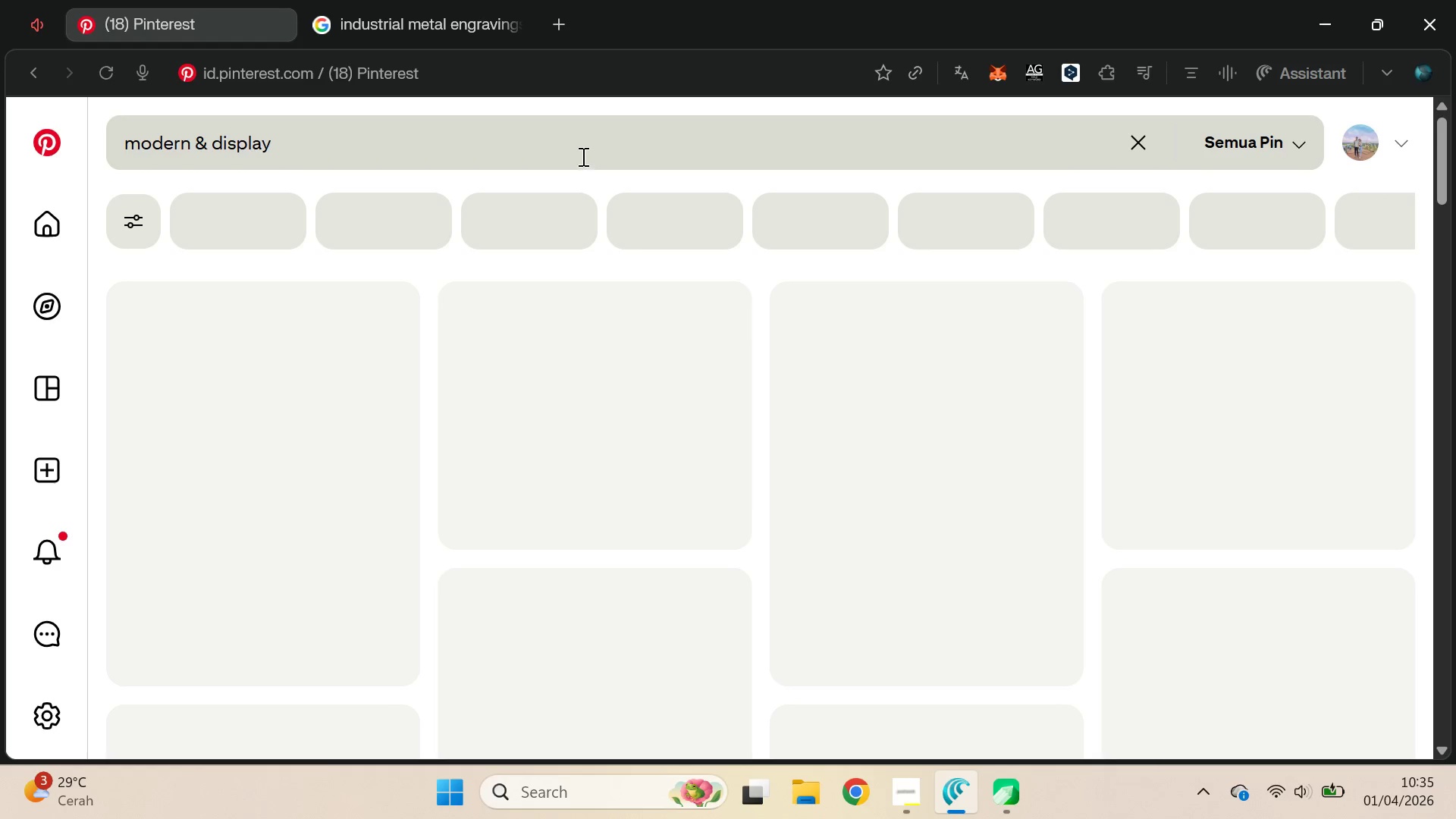 
mouse_move([526, 118])
 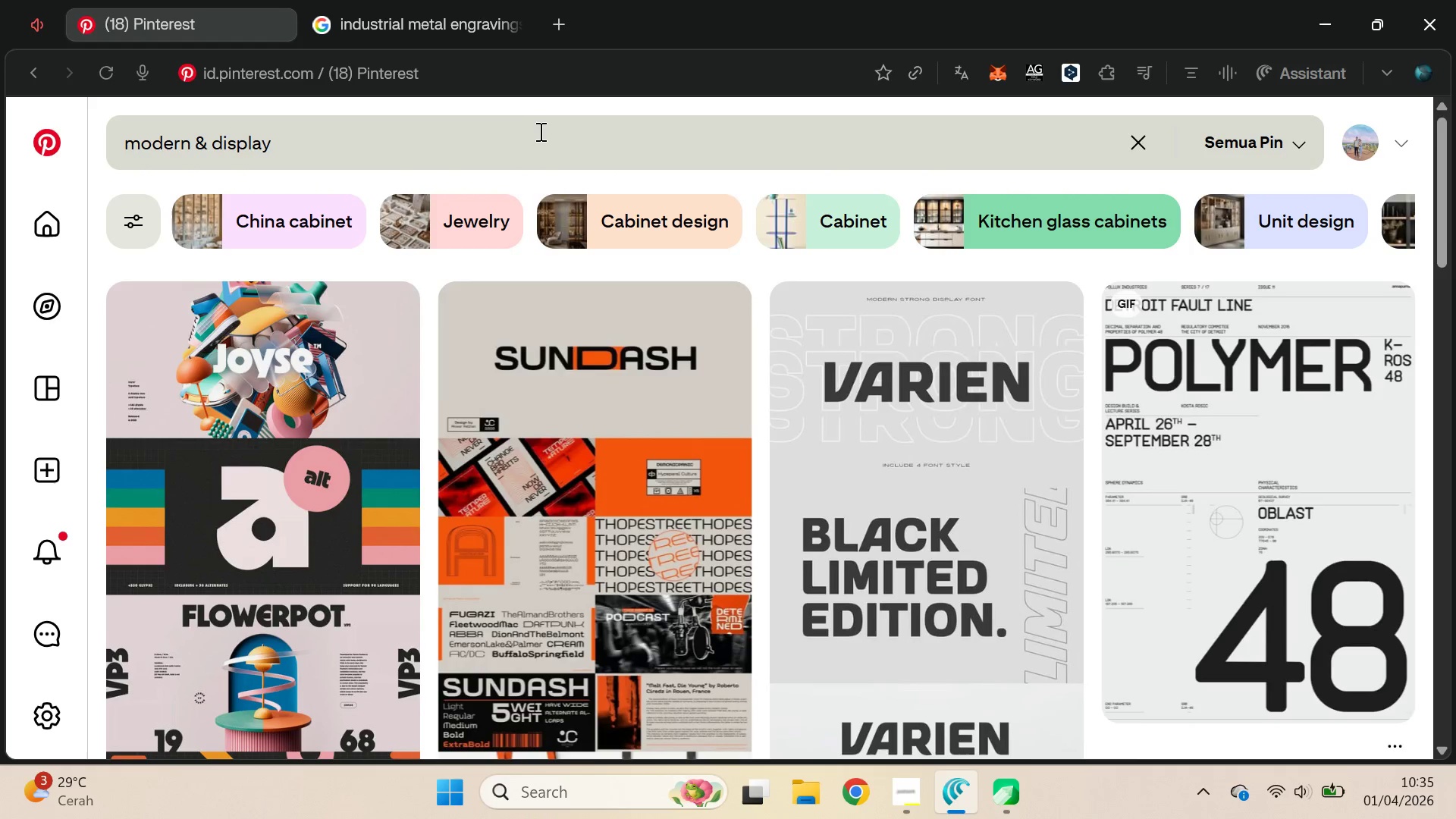 
scroll: coordinate [554, 141], scroll_direction: down, amount: 14.0
 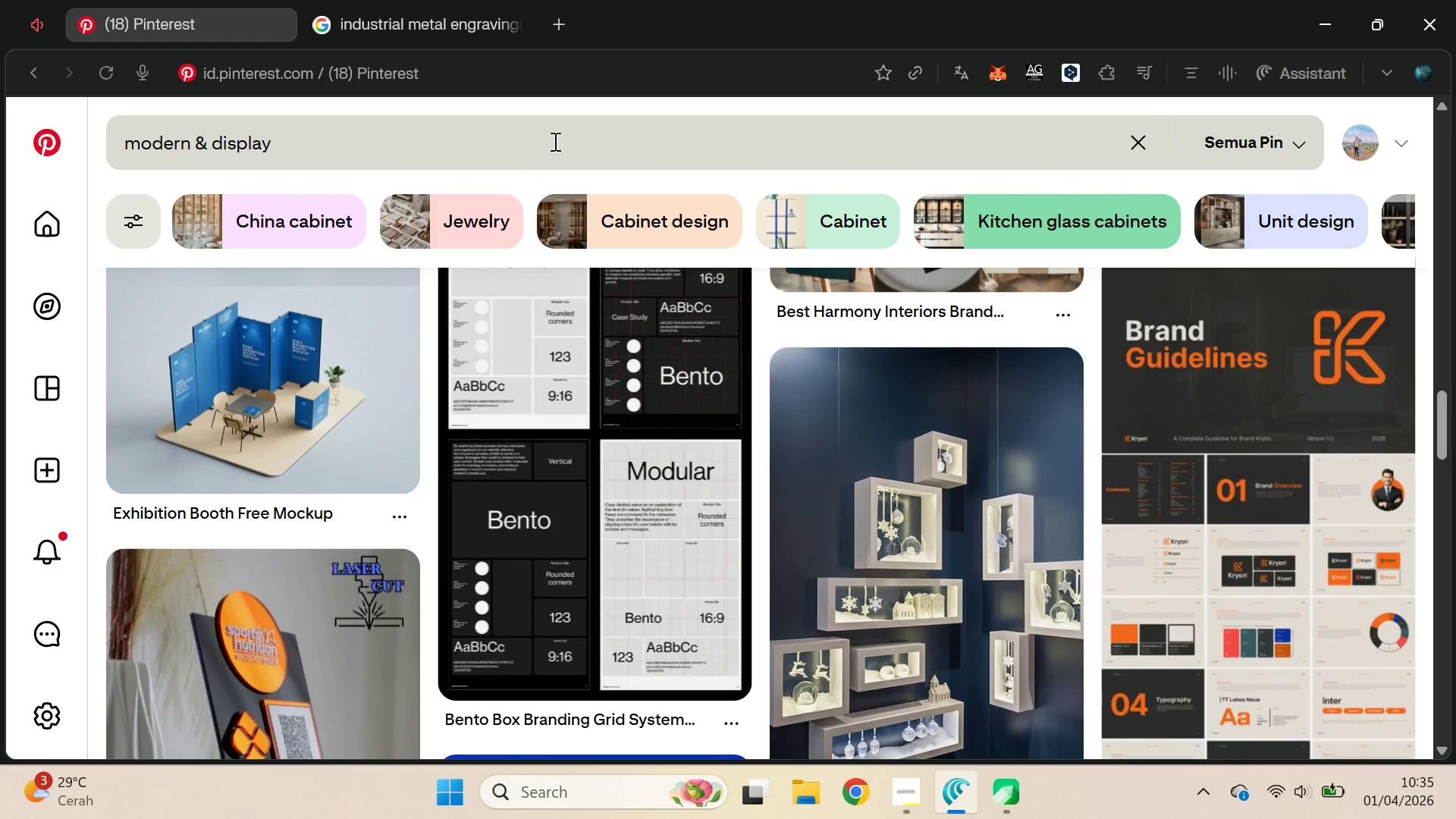 
scroll: coordinate [555, 143], scroll_direction: up, amount: 2.0
 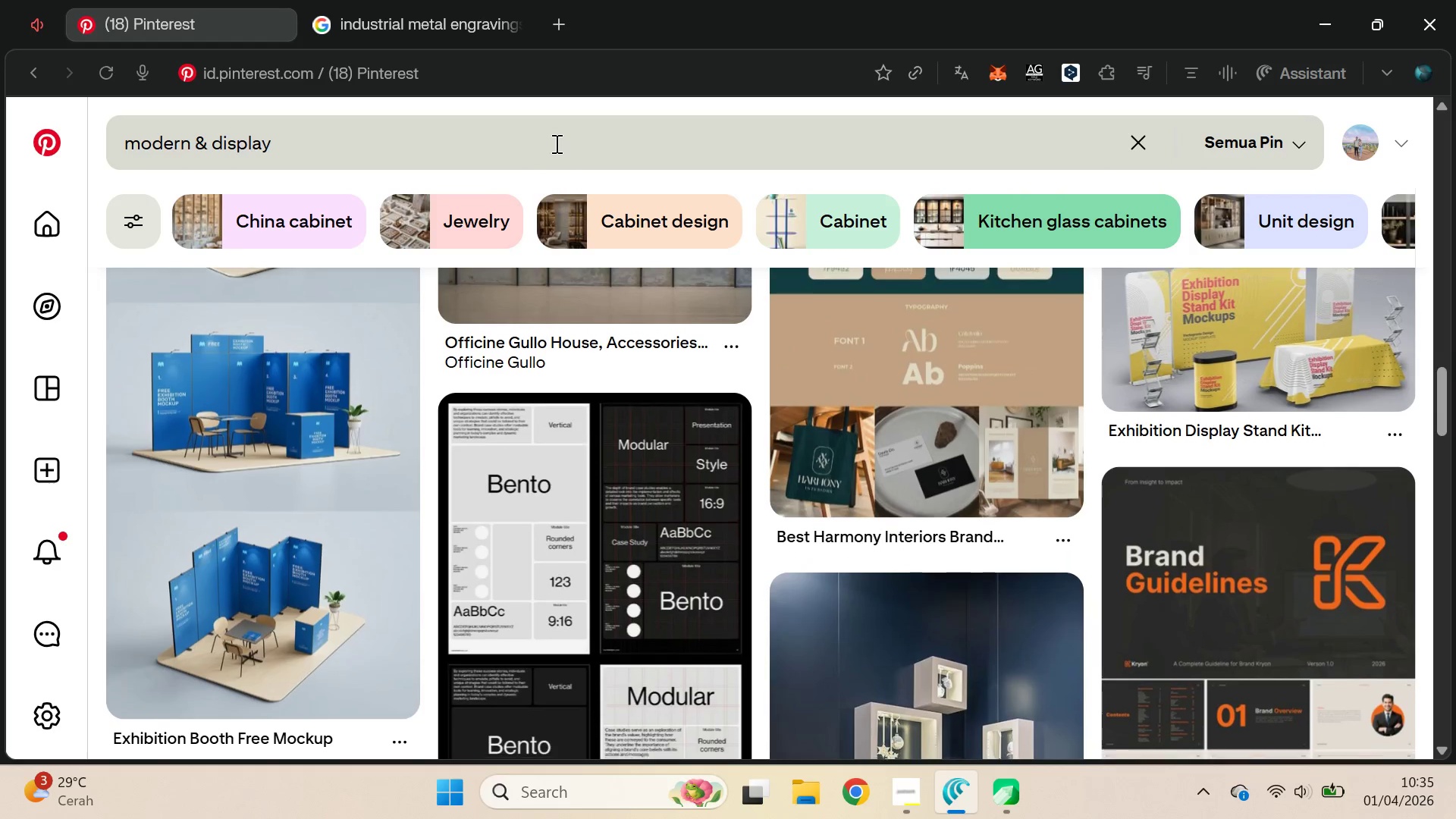 
left_click([557, 143])
 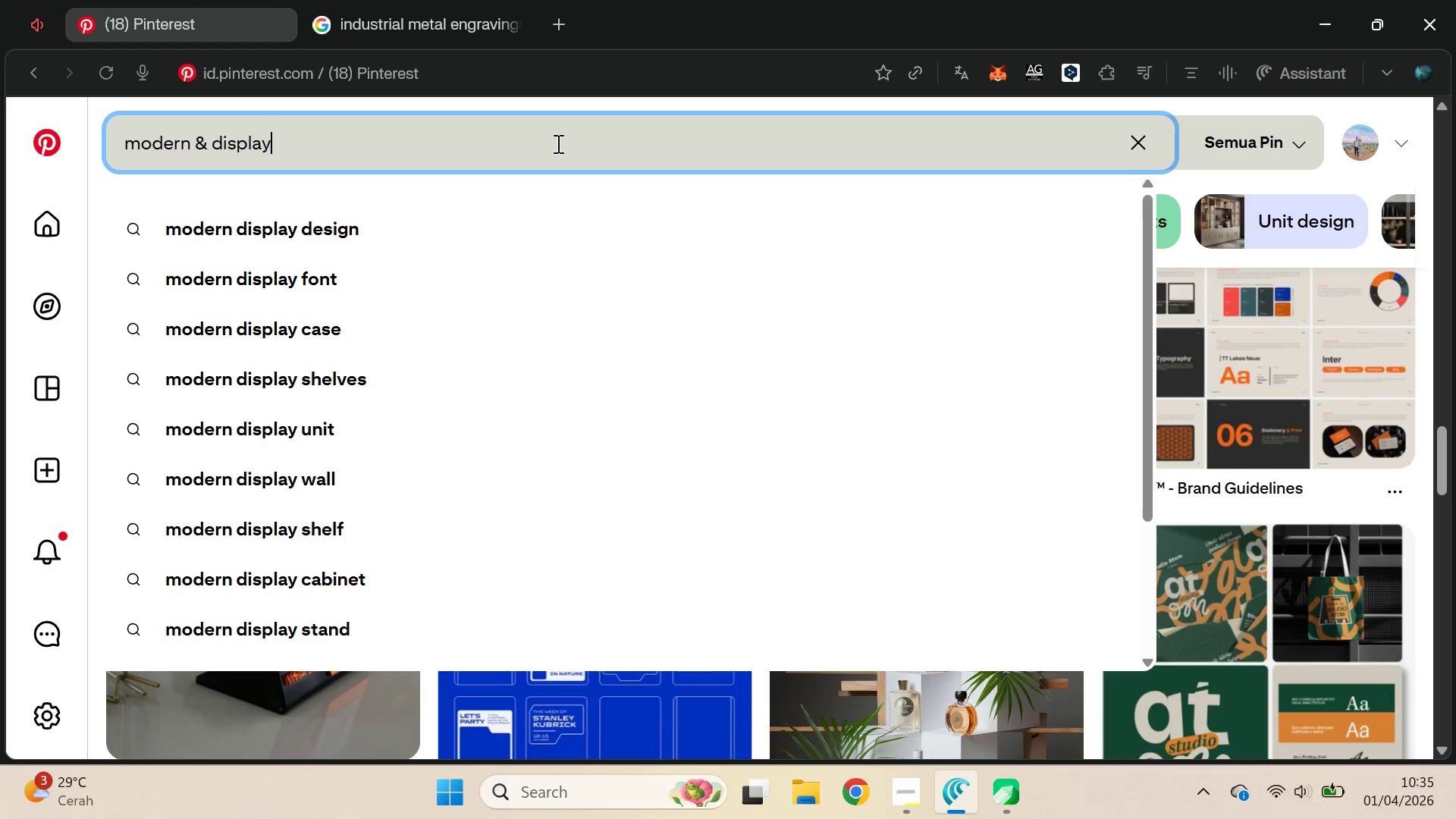 
scroll: coordinate [557, 143], scroll_direction: down, amount: 5.0
 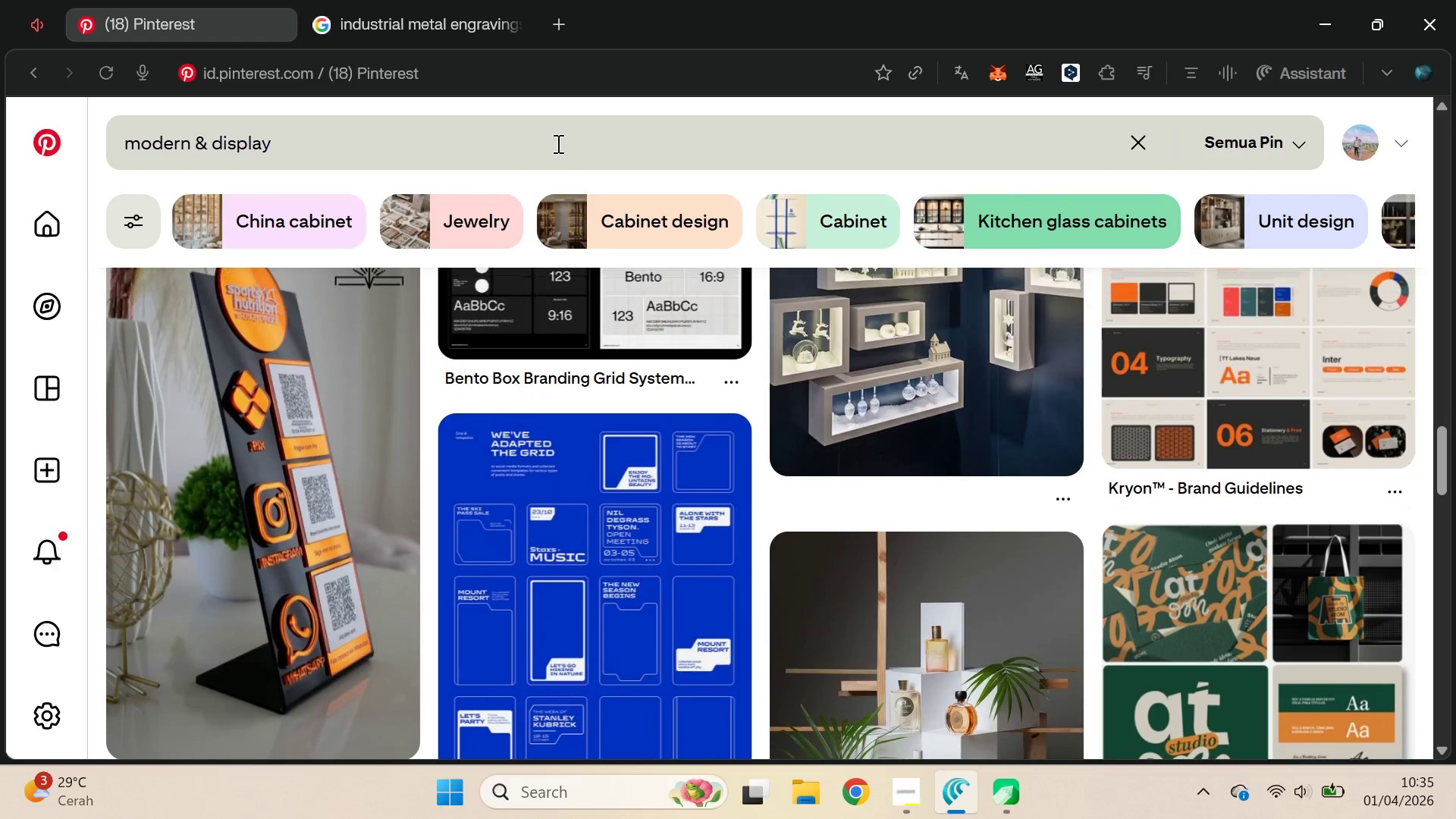 
double_click([557, 143])
 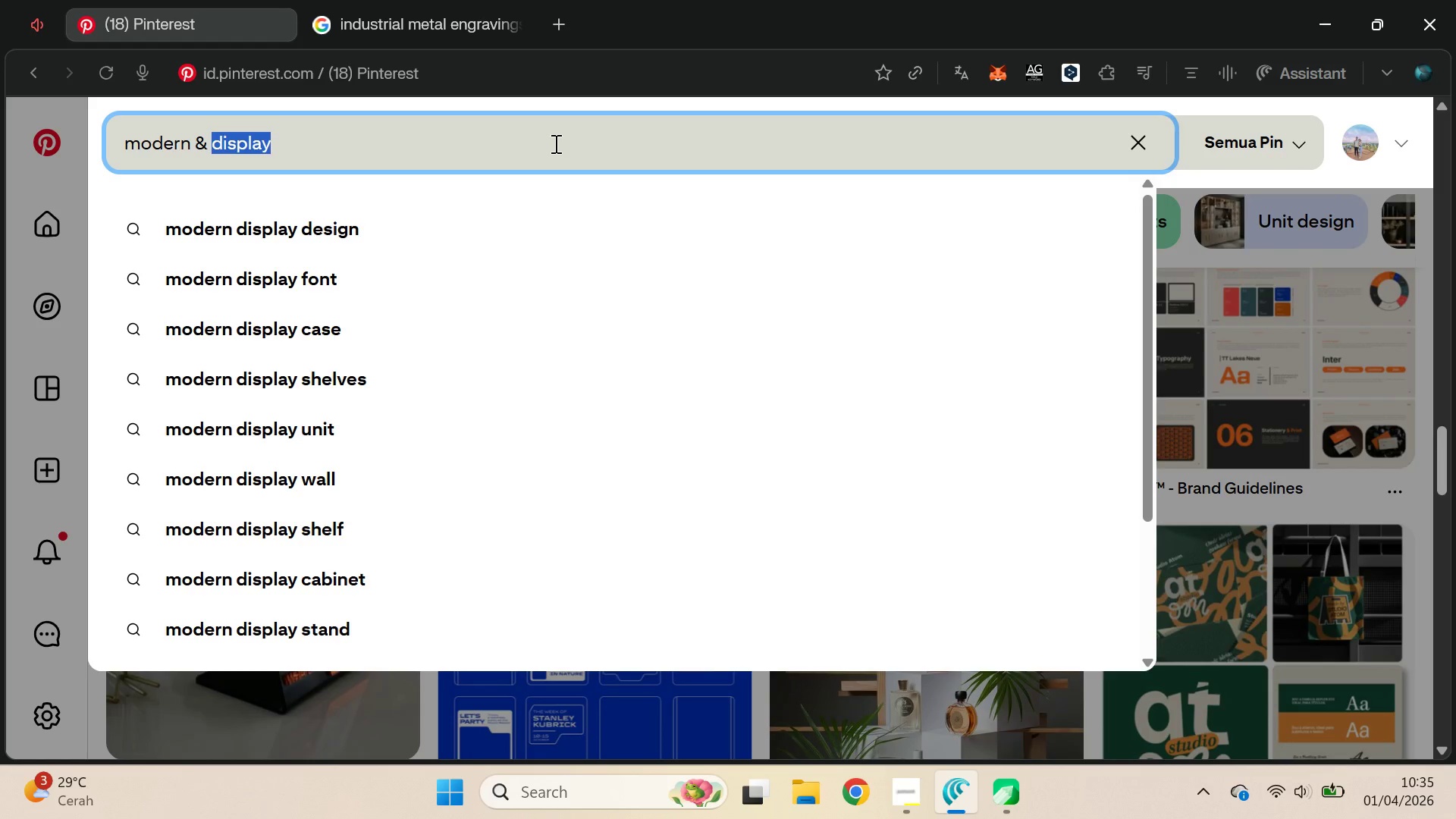 
key(Backspace)
 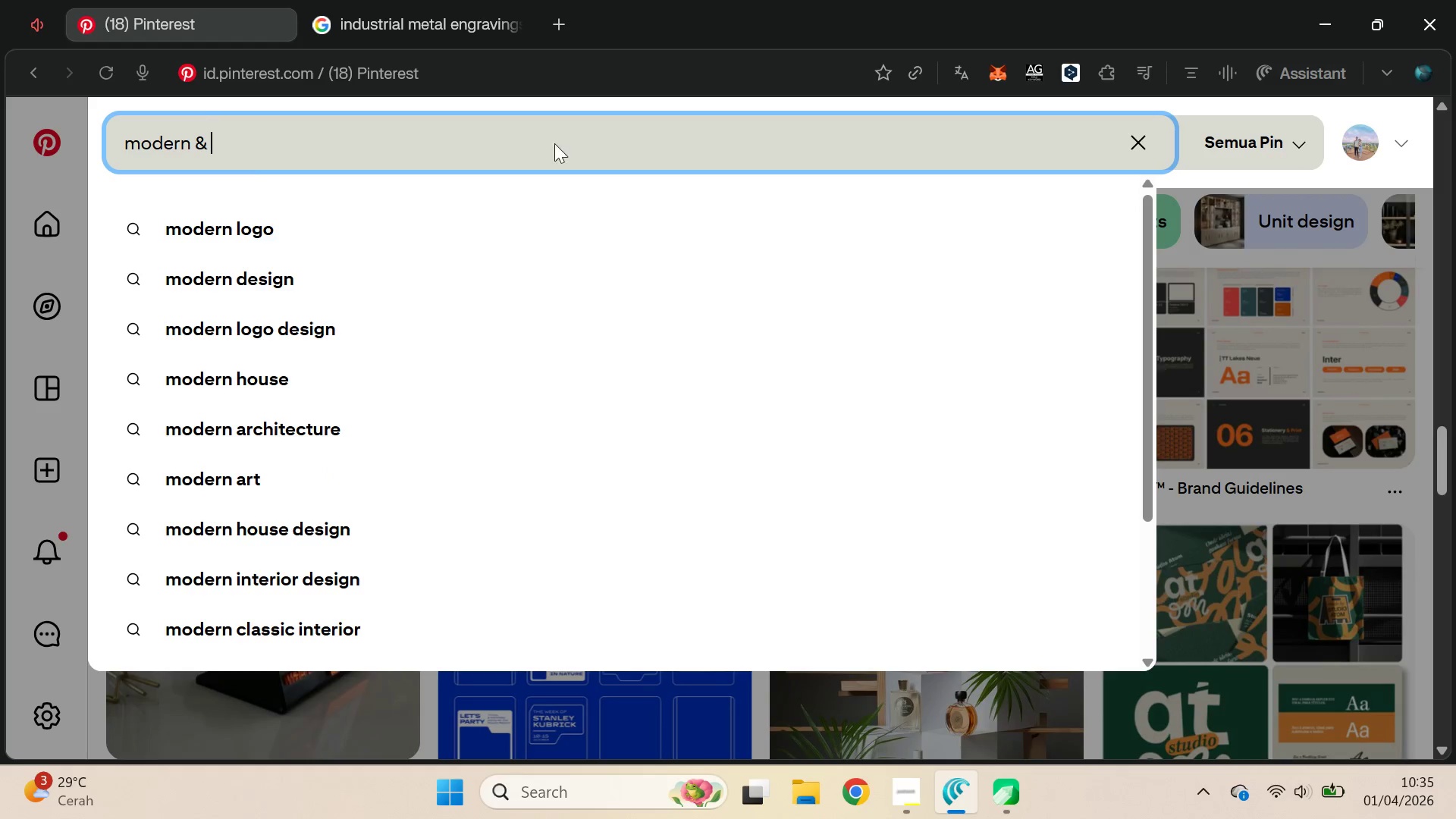 
key(Enter)
 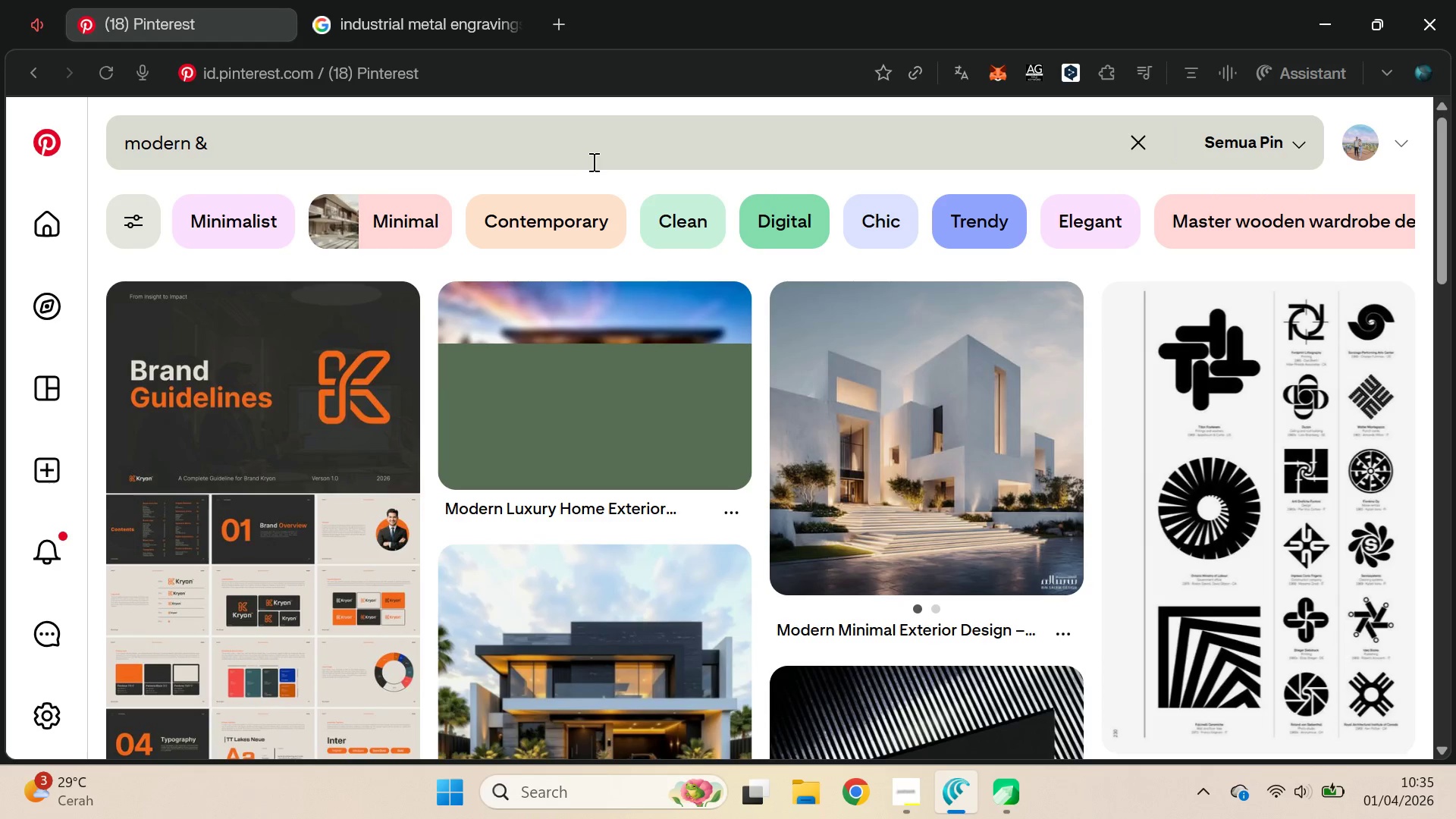 
left_click_drag(start_coordinate=[1455, 205], to_coordinate=[1443, 259])
 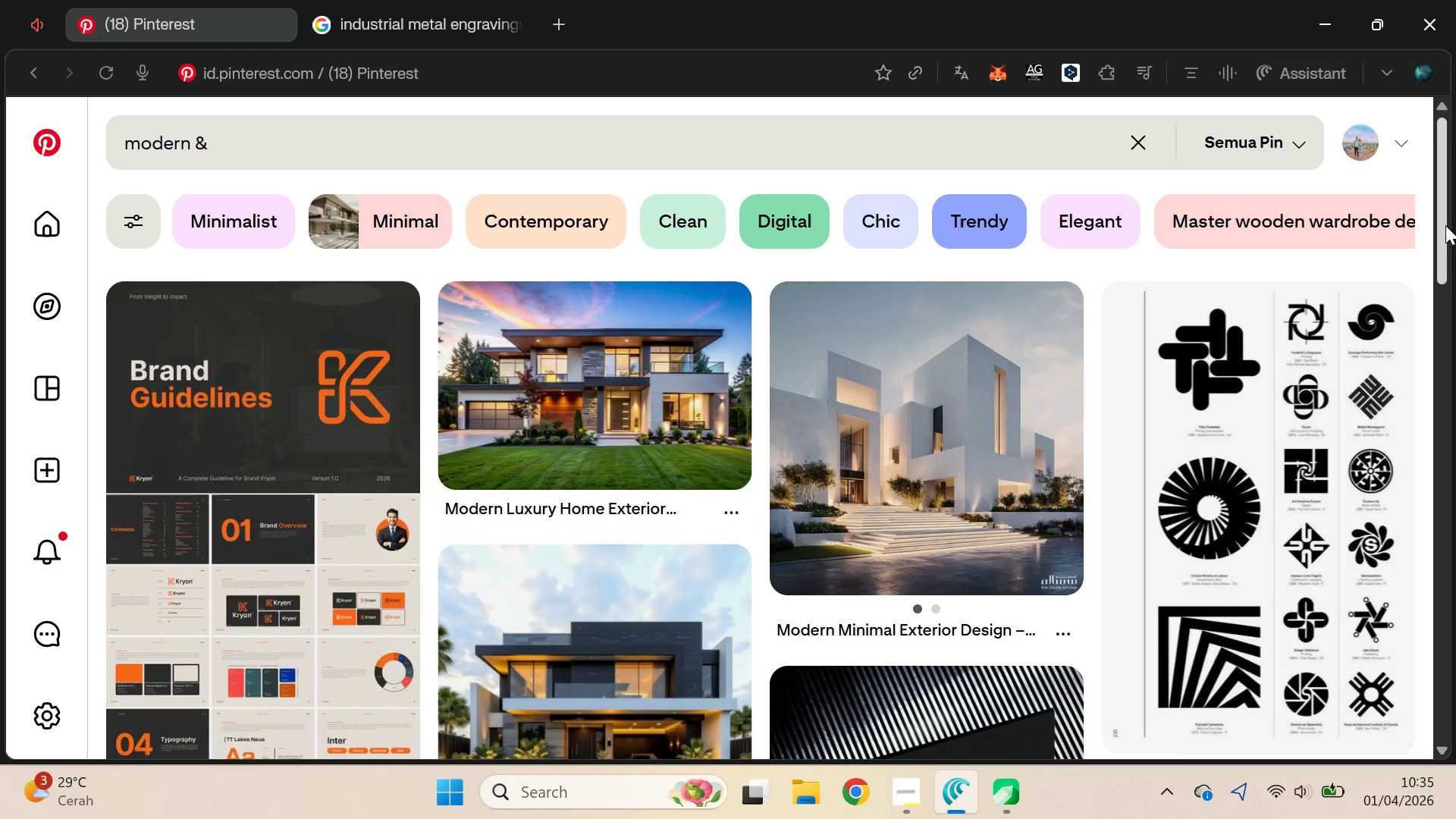 
left_click_drag(start_coordinate=[1445, 225], to_coordinate=[1455, 417])
 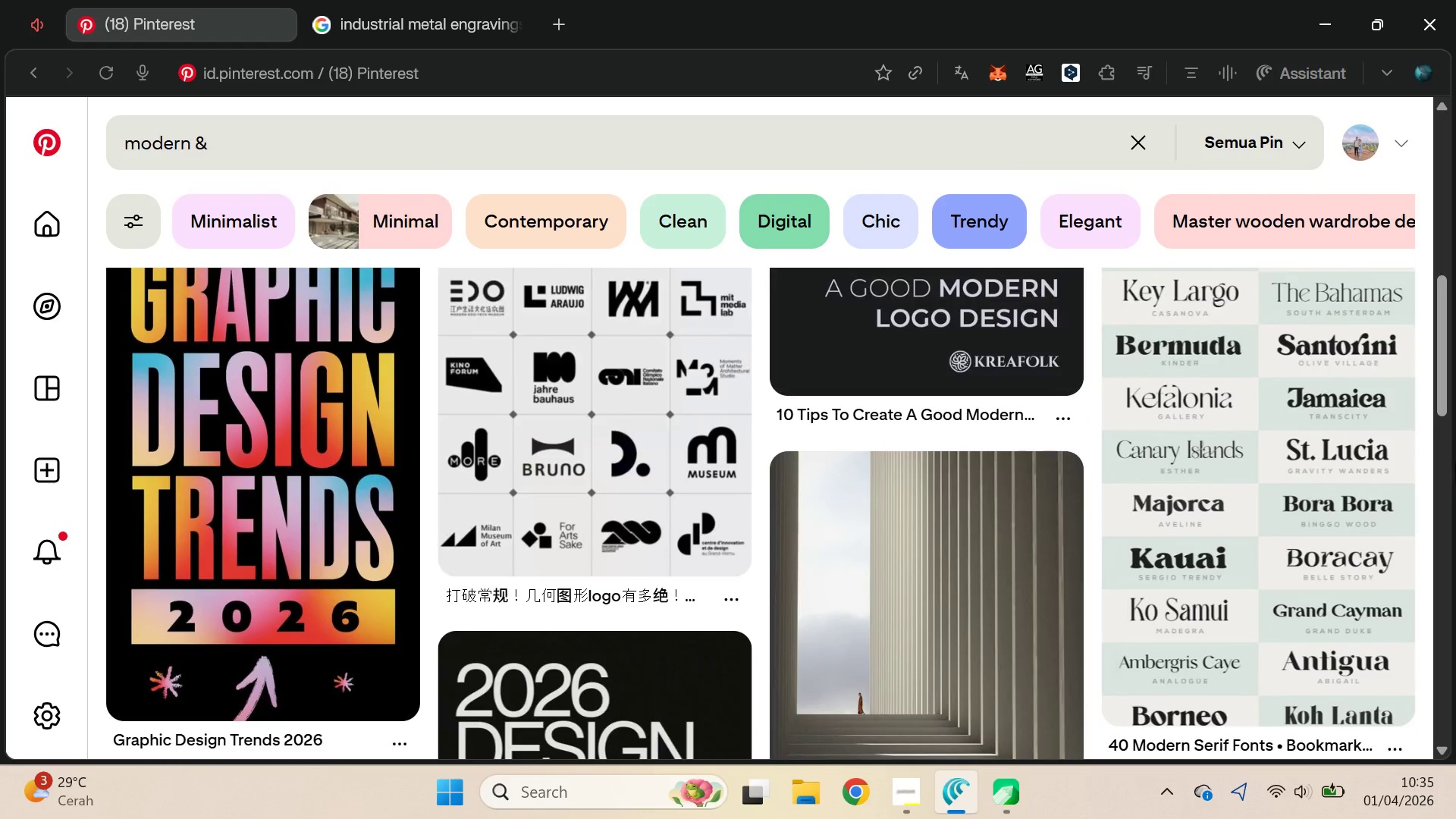 
left_click_drag(start_coordinate=[1455, 467], to_coordinate=[1454, 526])
 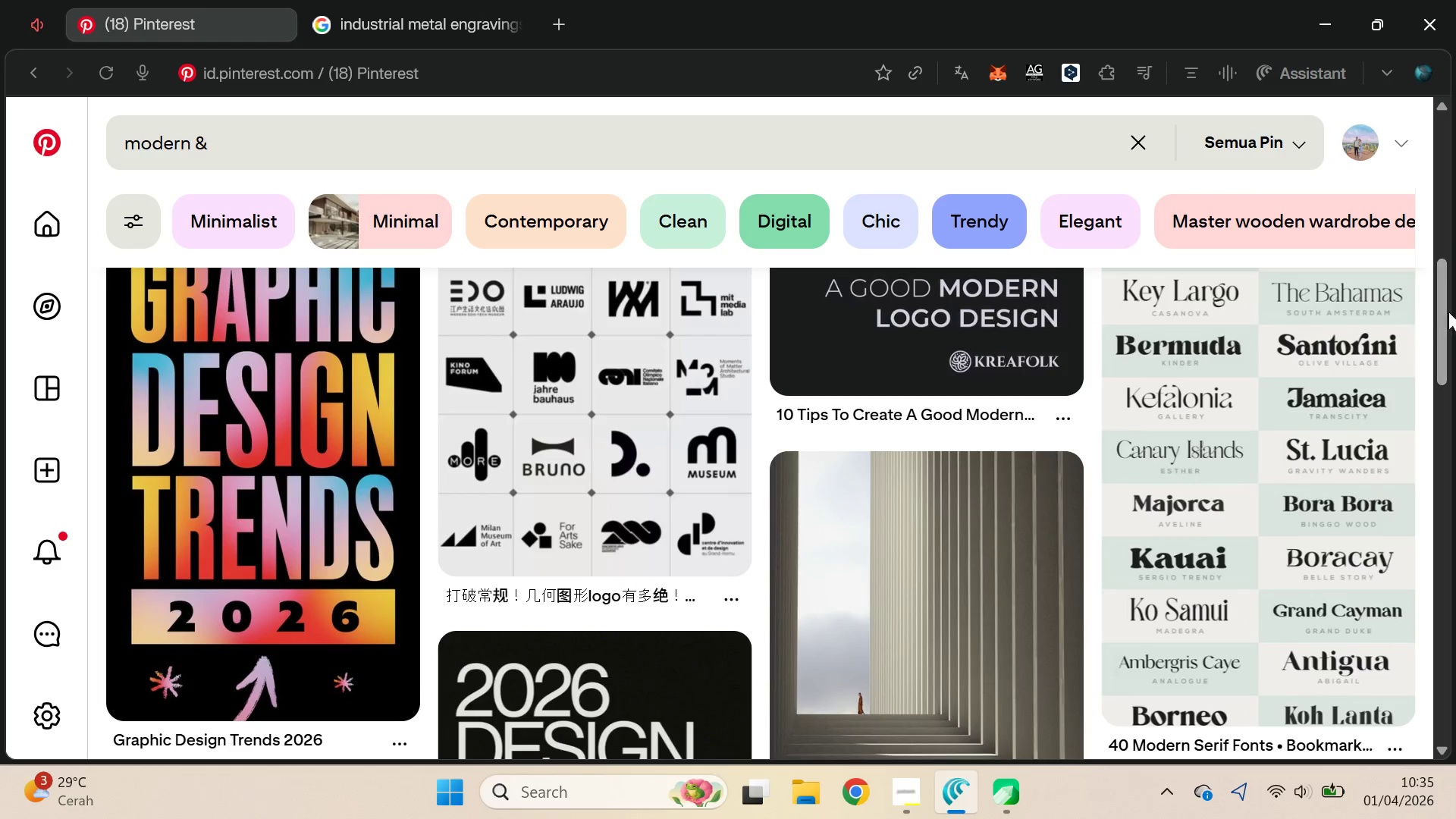 
left_click_drag(start_coordinate=[1444, 303], to_coordinate=[1455, 507])
 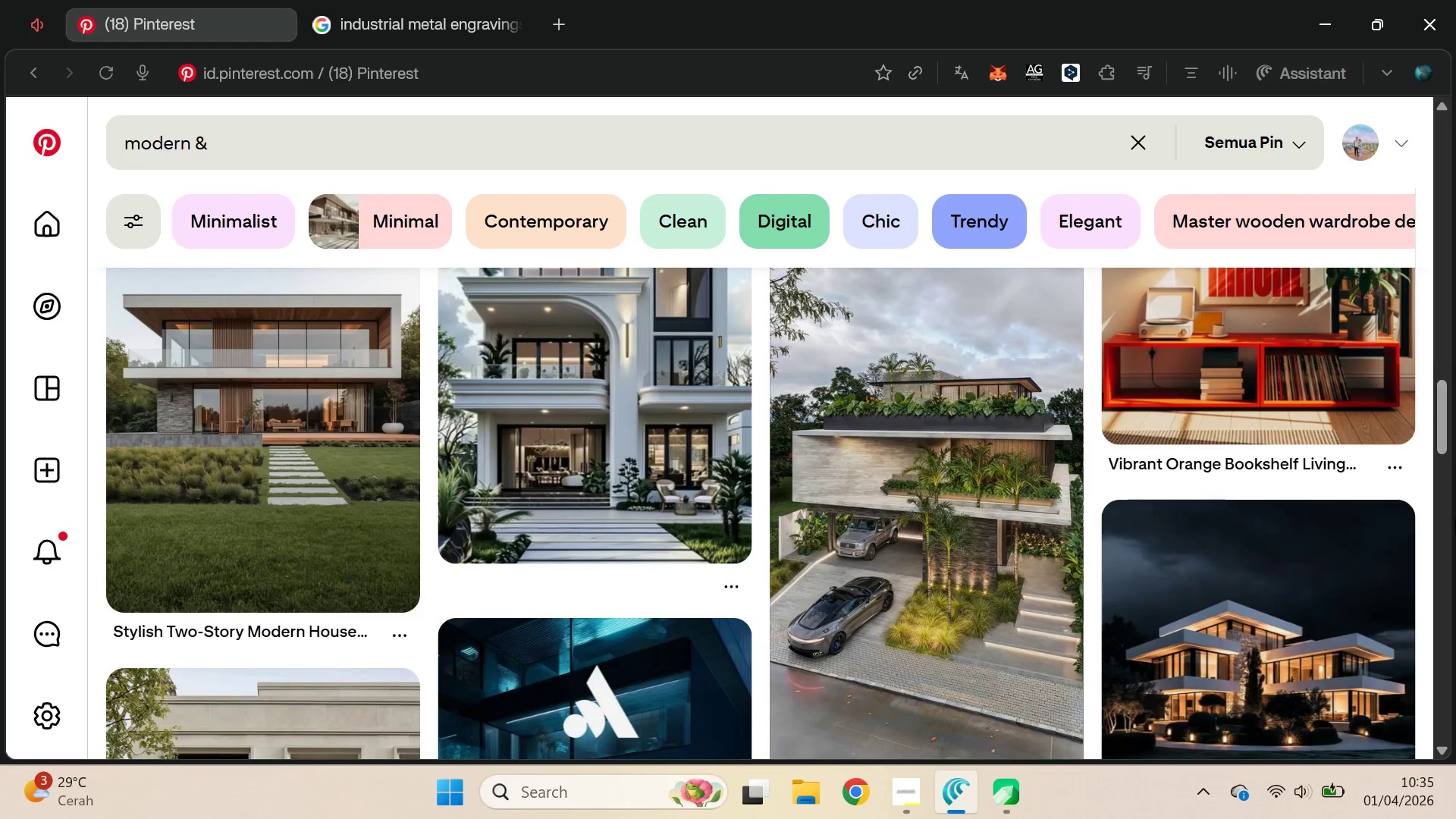 
left_click_drag(start_coordinate=[1455, 516], to_coordinate=[1455, 543])
 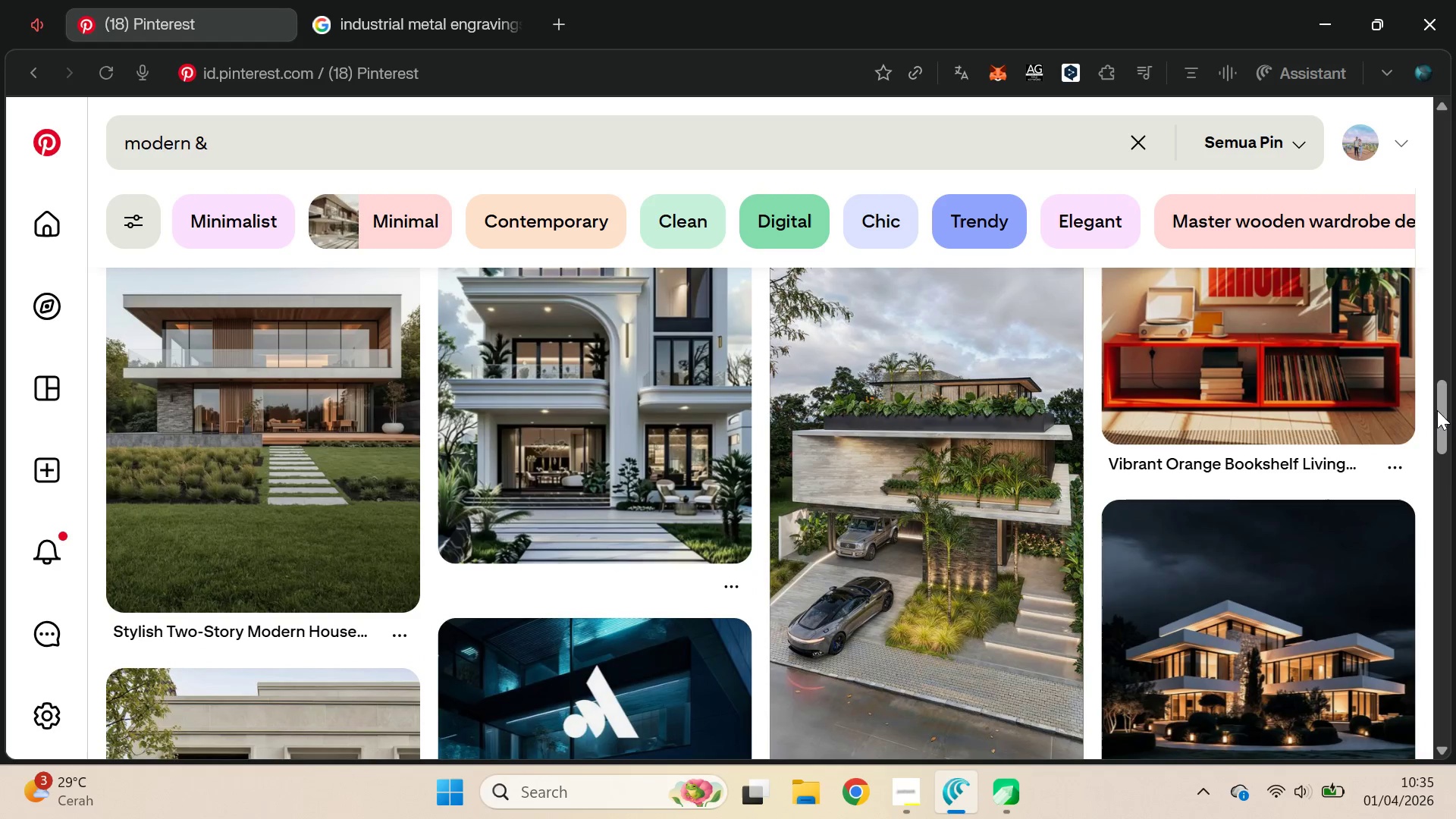 
left_click_drag(start_coordinate=[1441, 410], to_coordinate=[1455, 748])
 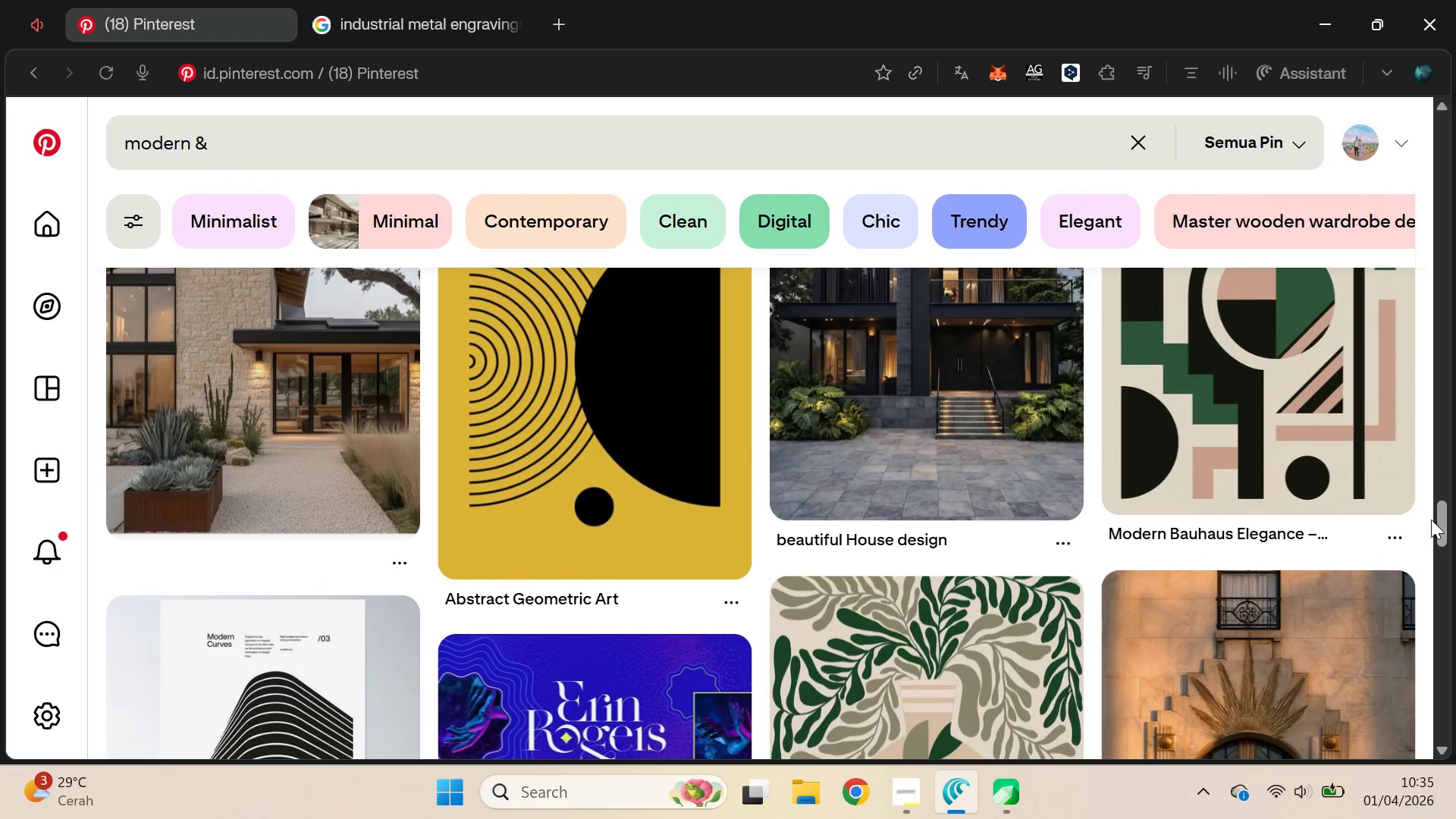 
left_click_drag(start_coordinate=[1440, 519], to_coordinate=[1443, 764])
 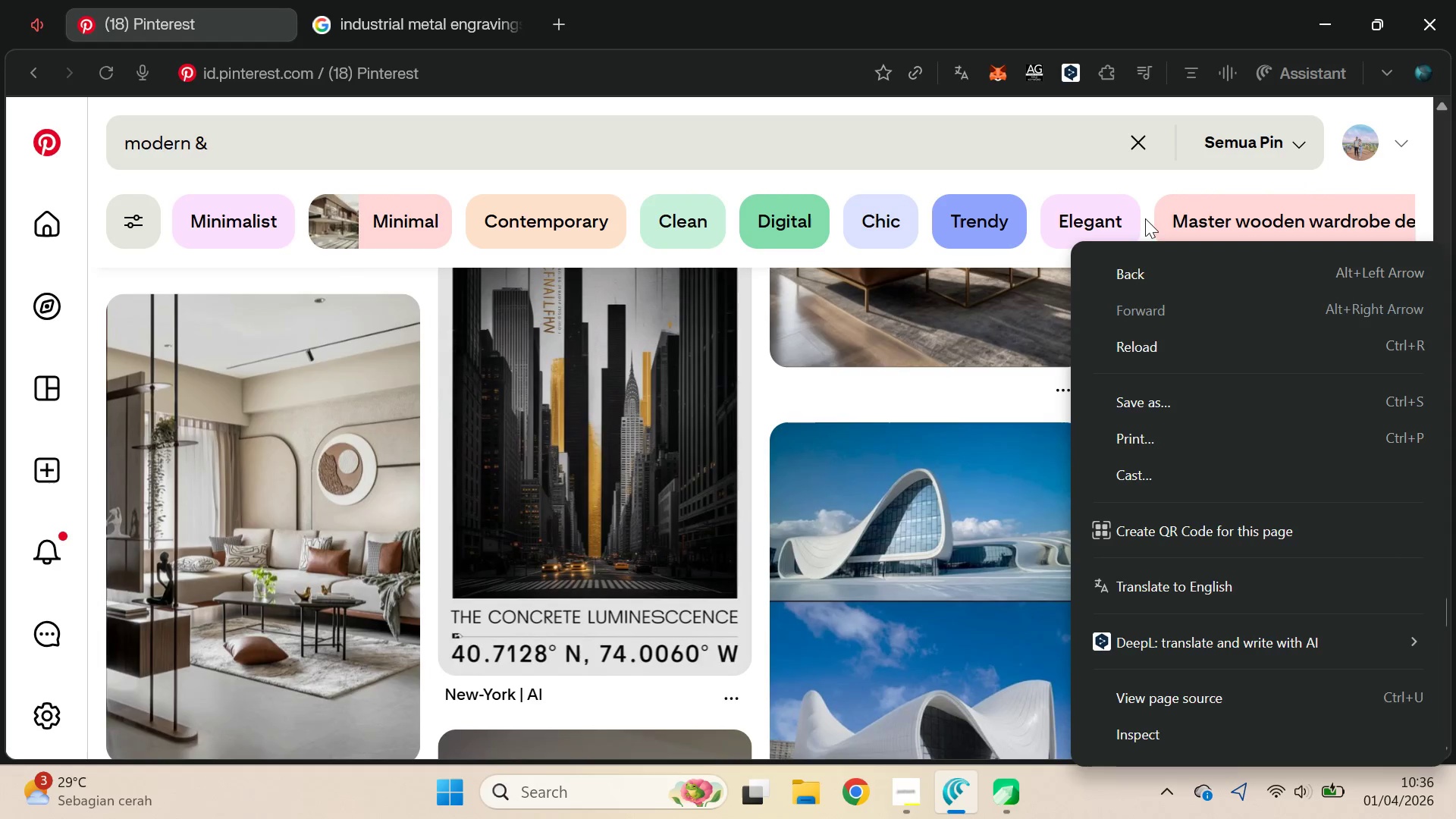 
right_click([1444, 764])
 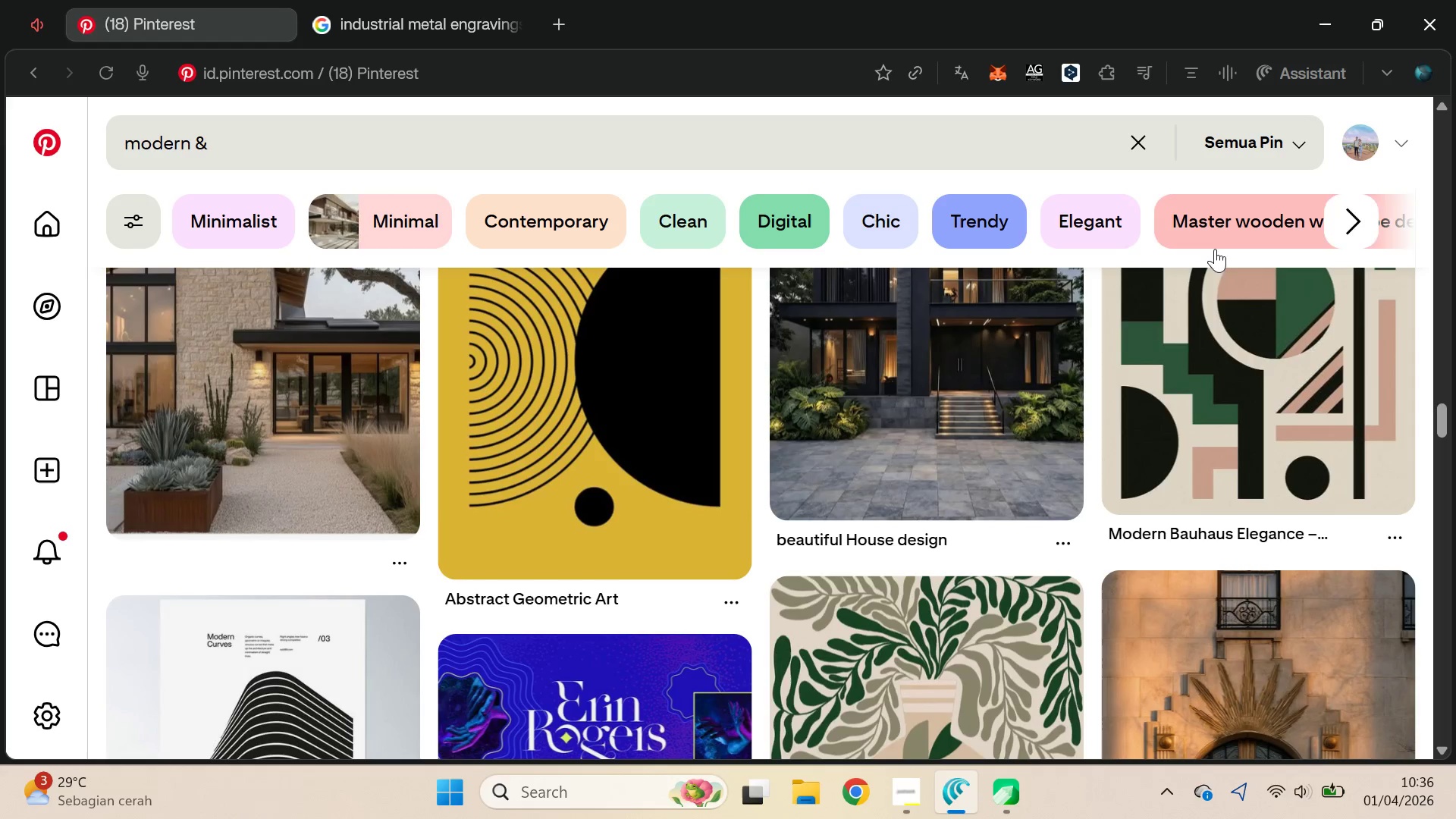 
left_click_drag(start_coordinate=[1444, 413], to_coordinate=[1440, 460])
 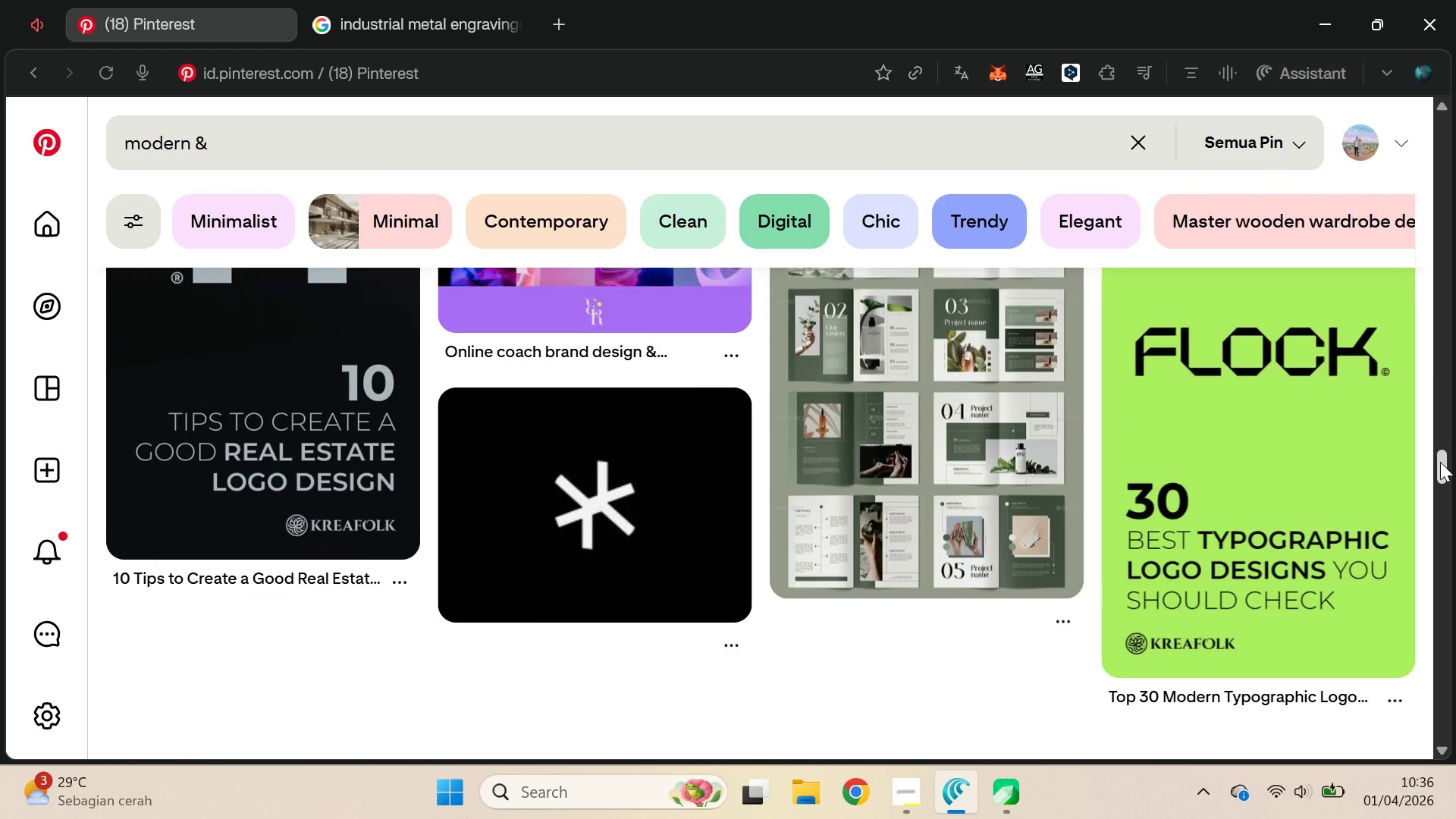 
left_click_drag(start_coordinate=[1440, 460], to_coordinate=[1439, 466])
 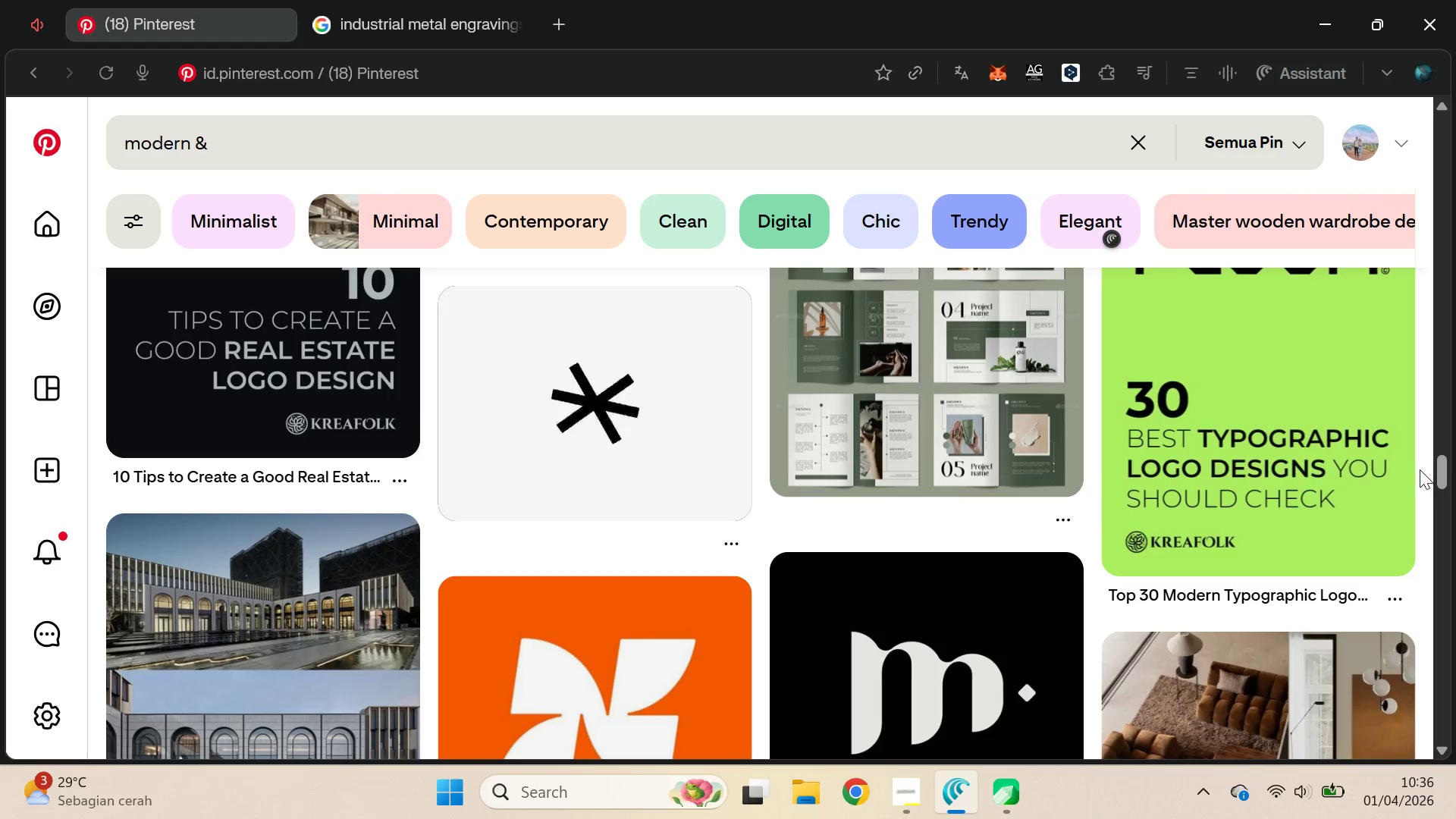 
key(Alt+AltLeft)
 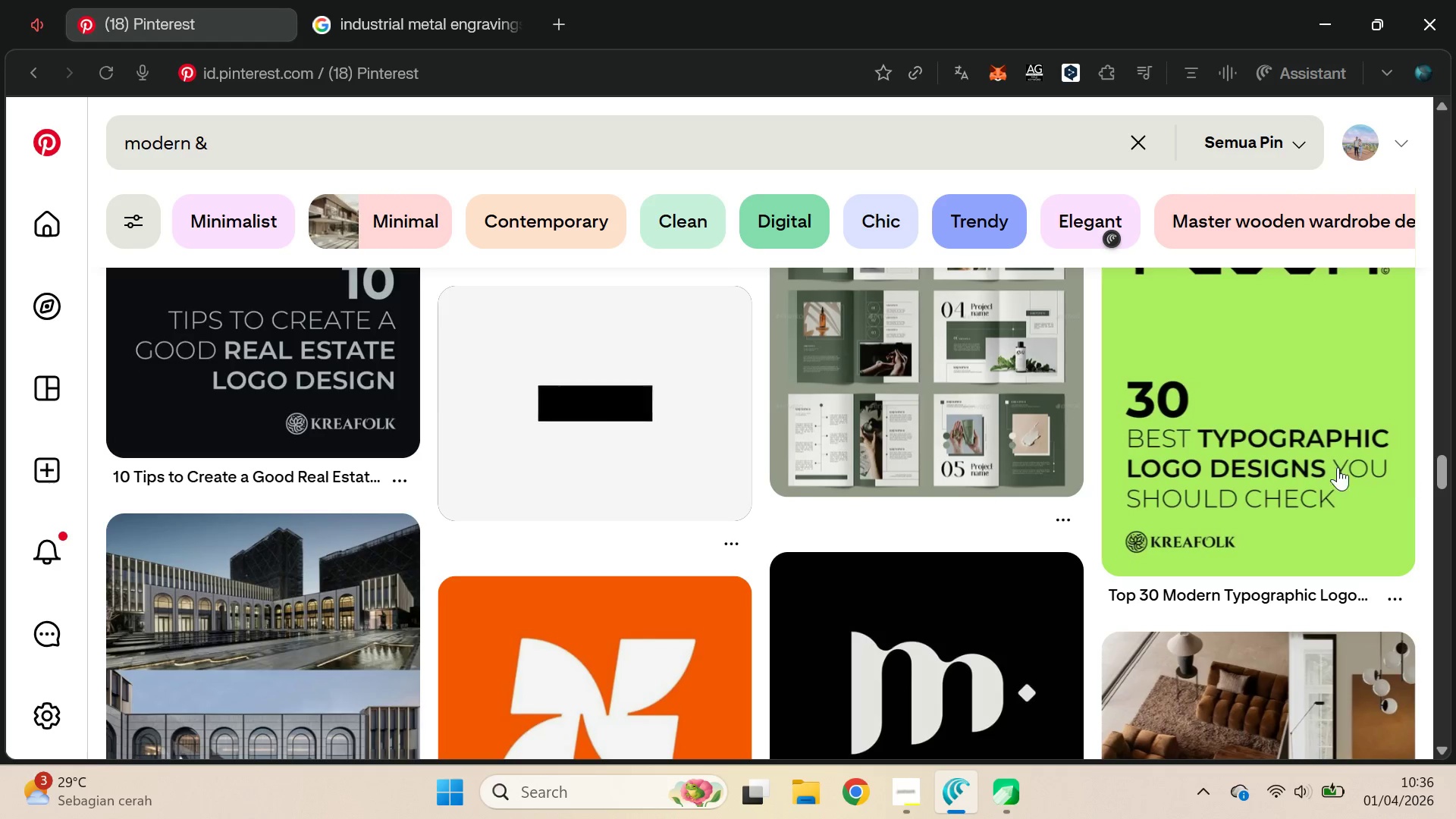 
key(Tab)
key(Tab)
key(Tab)
type(qv)